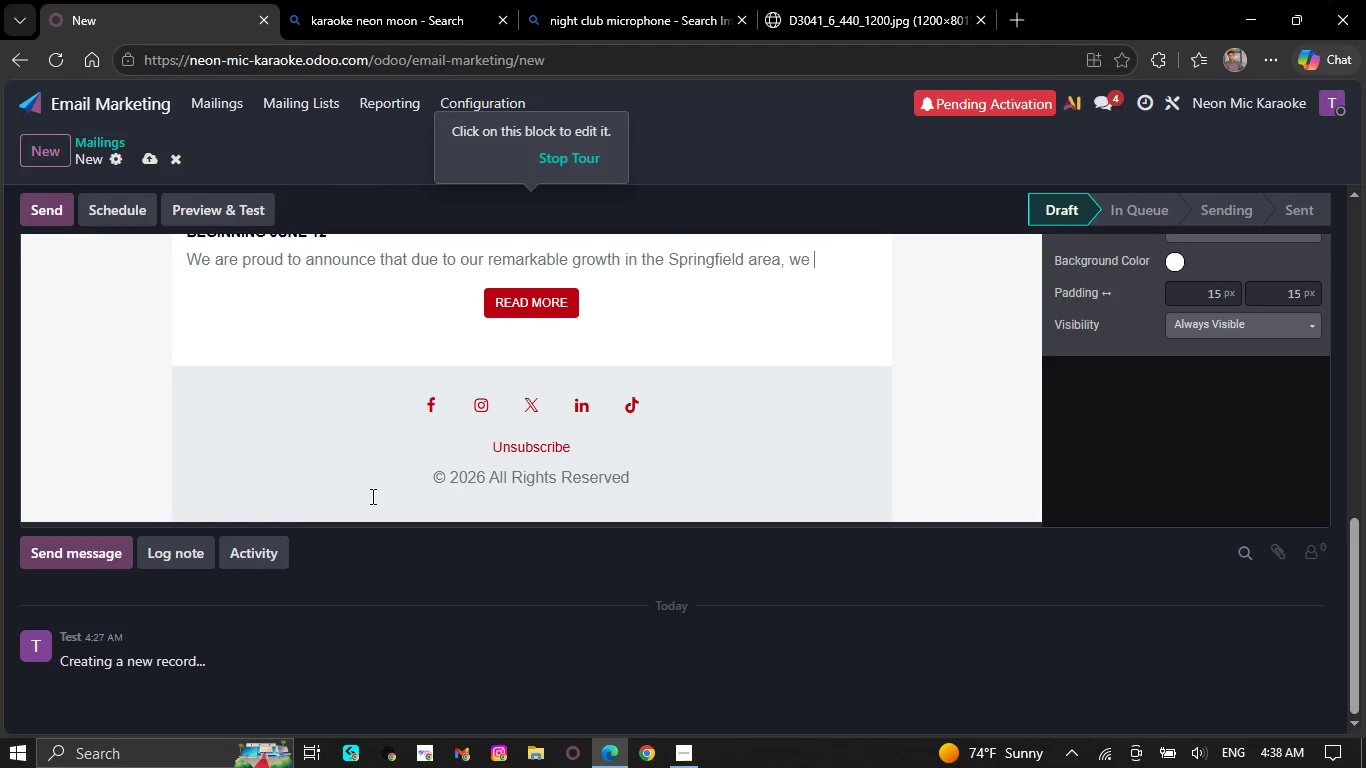 
key(Backspace)
 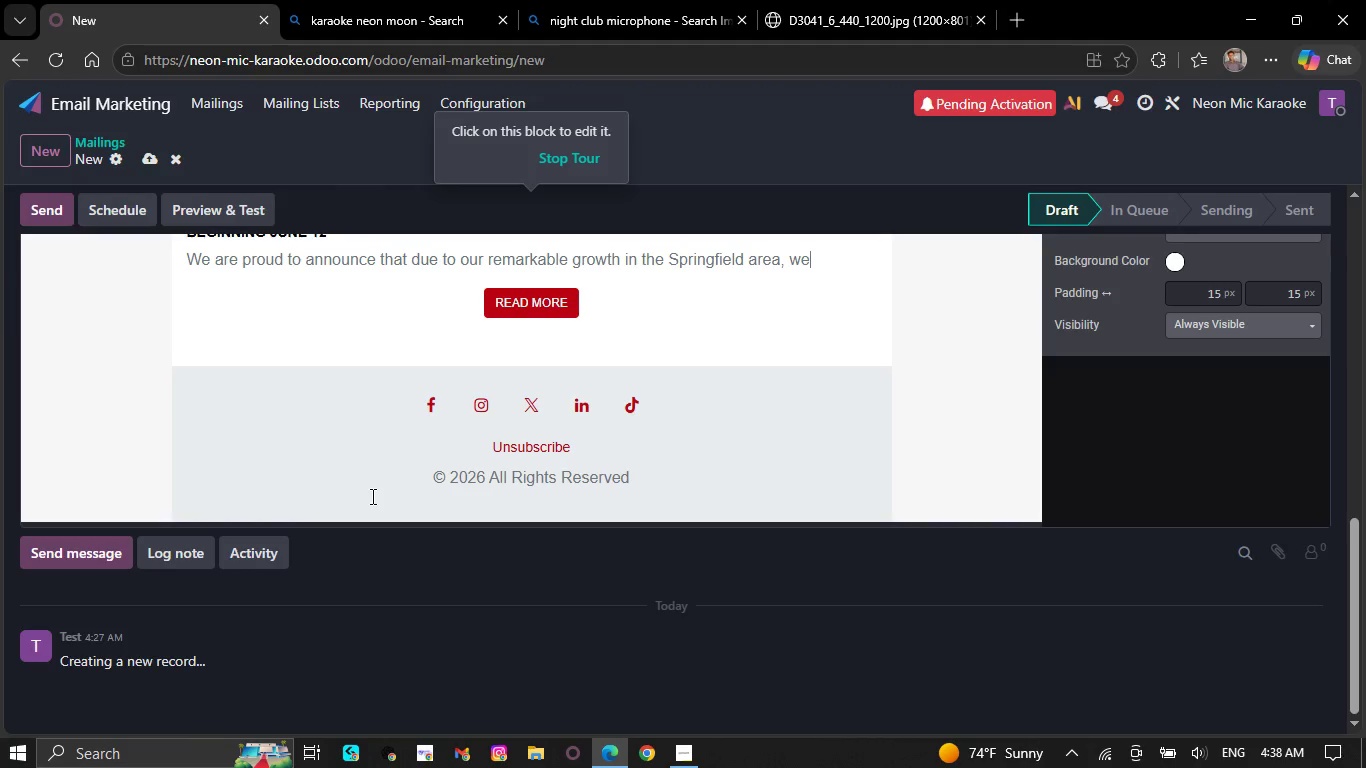 
key(Backspace)
 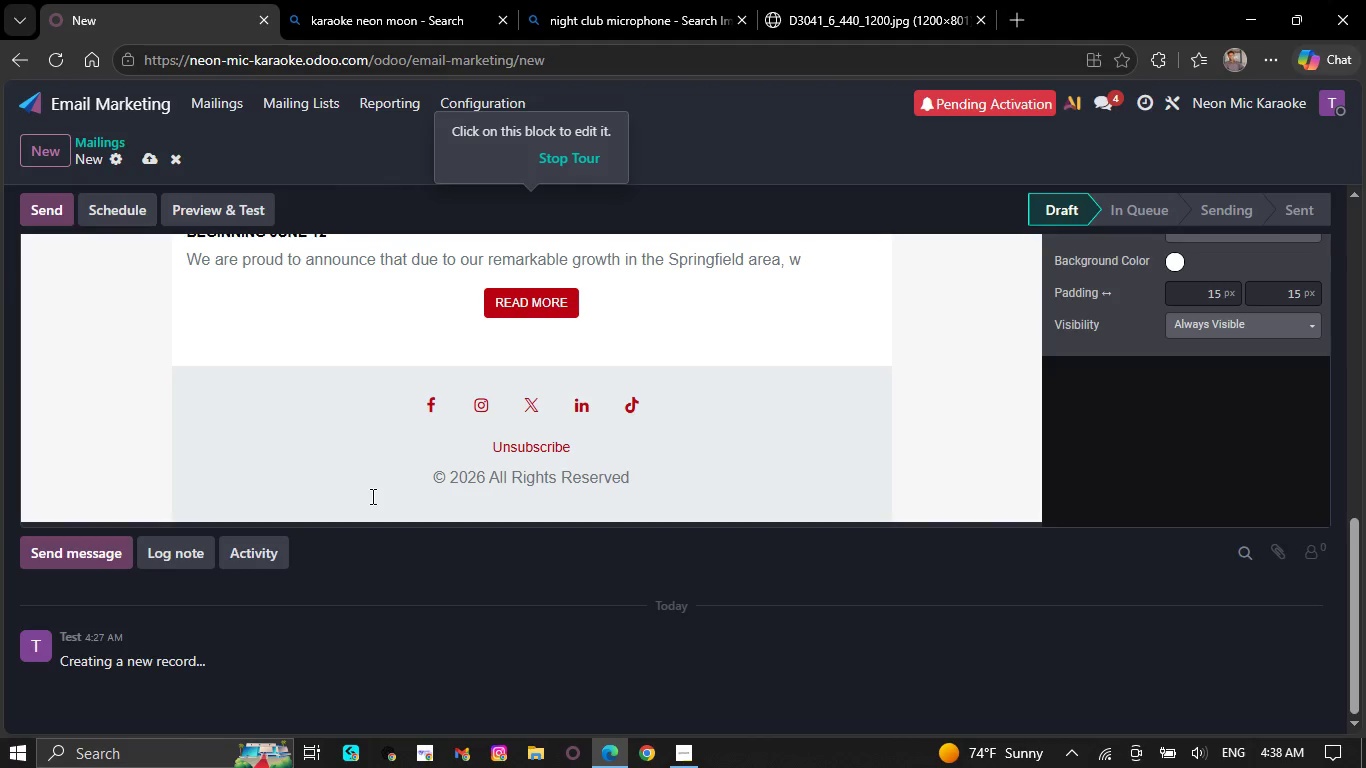 
key(Backspace)
 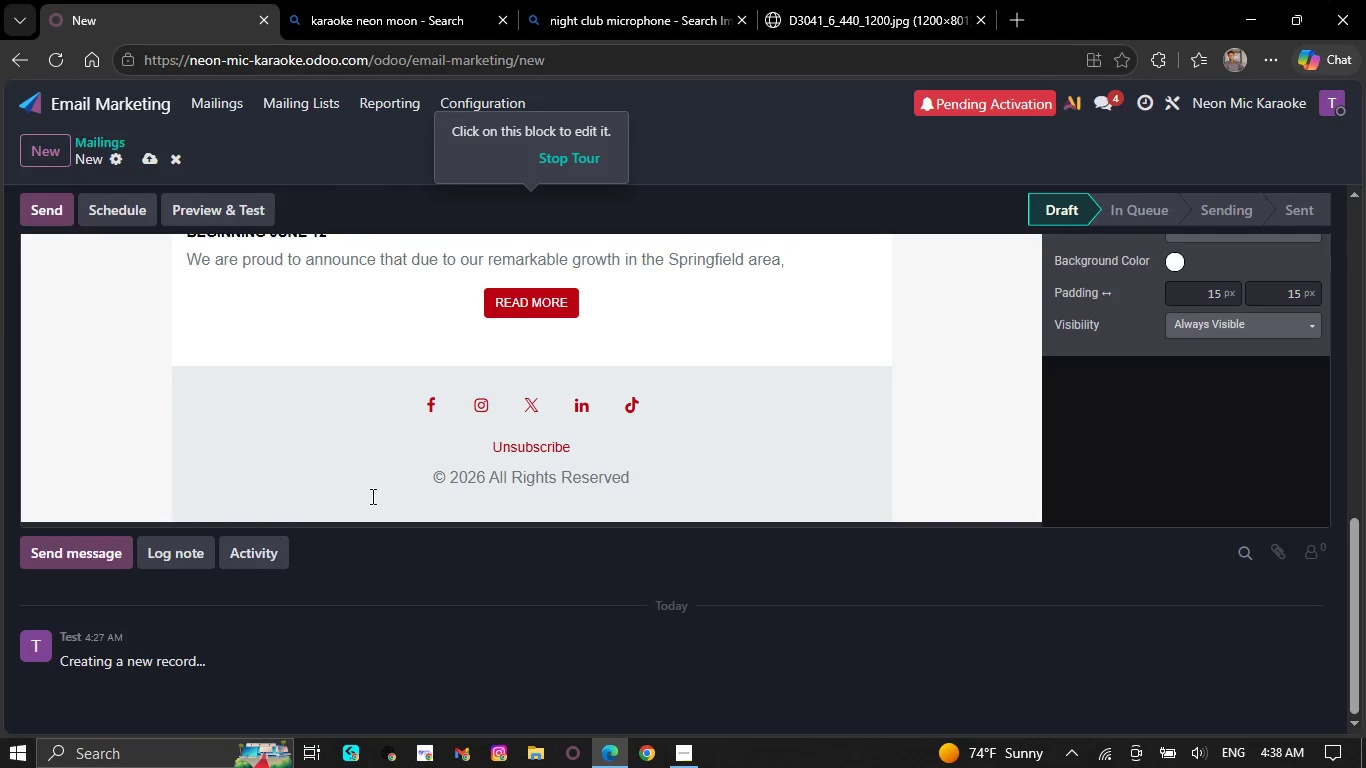 
key(Backspace)
 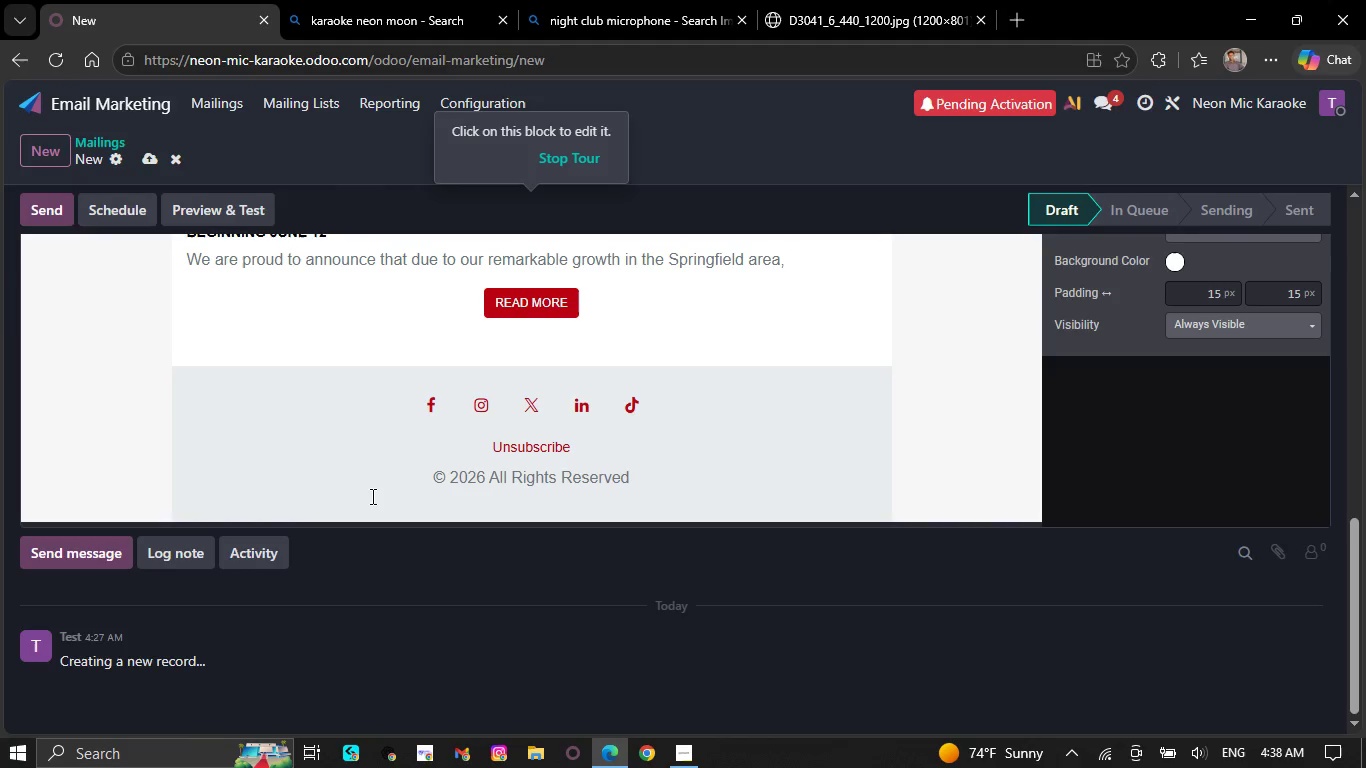 
key(Backspace)
 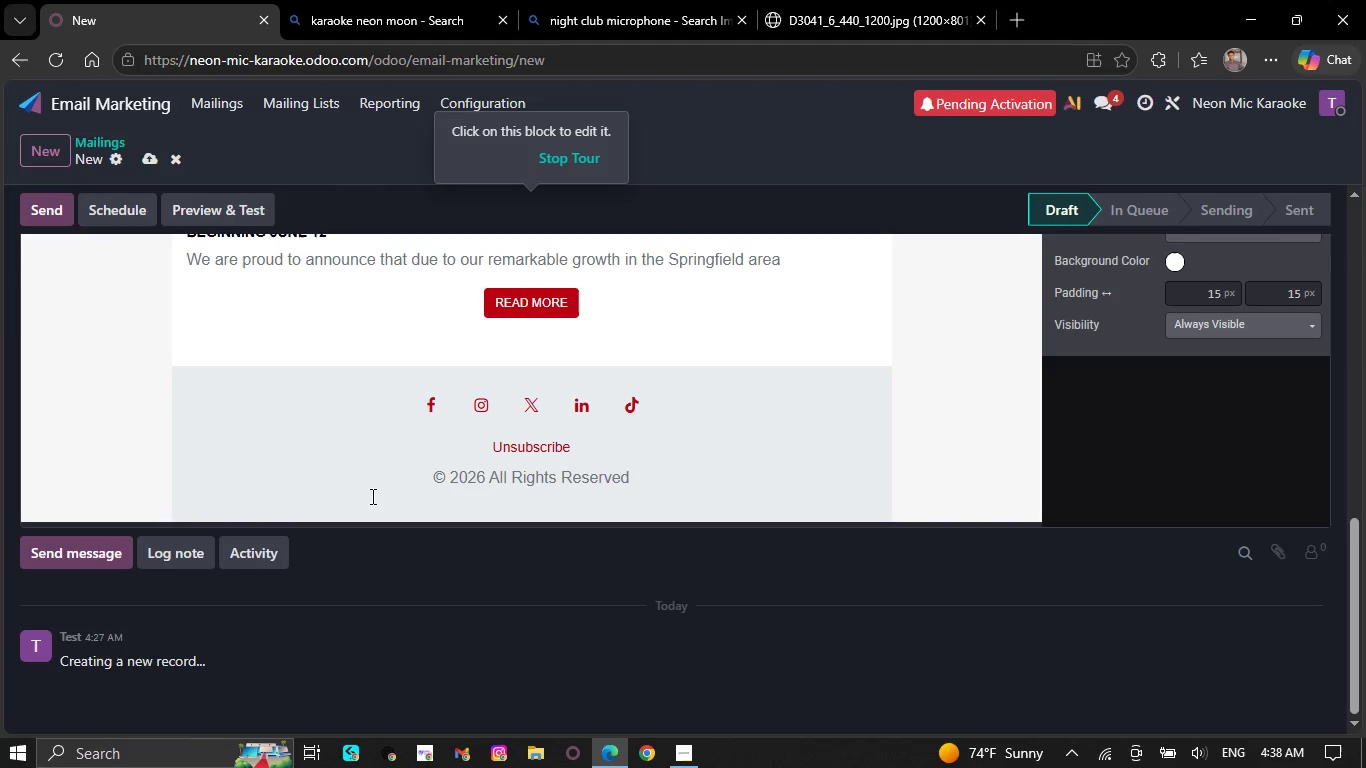 
key(Backspace)
 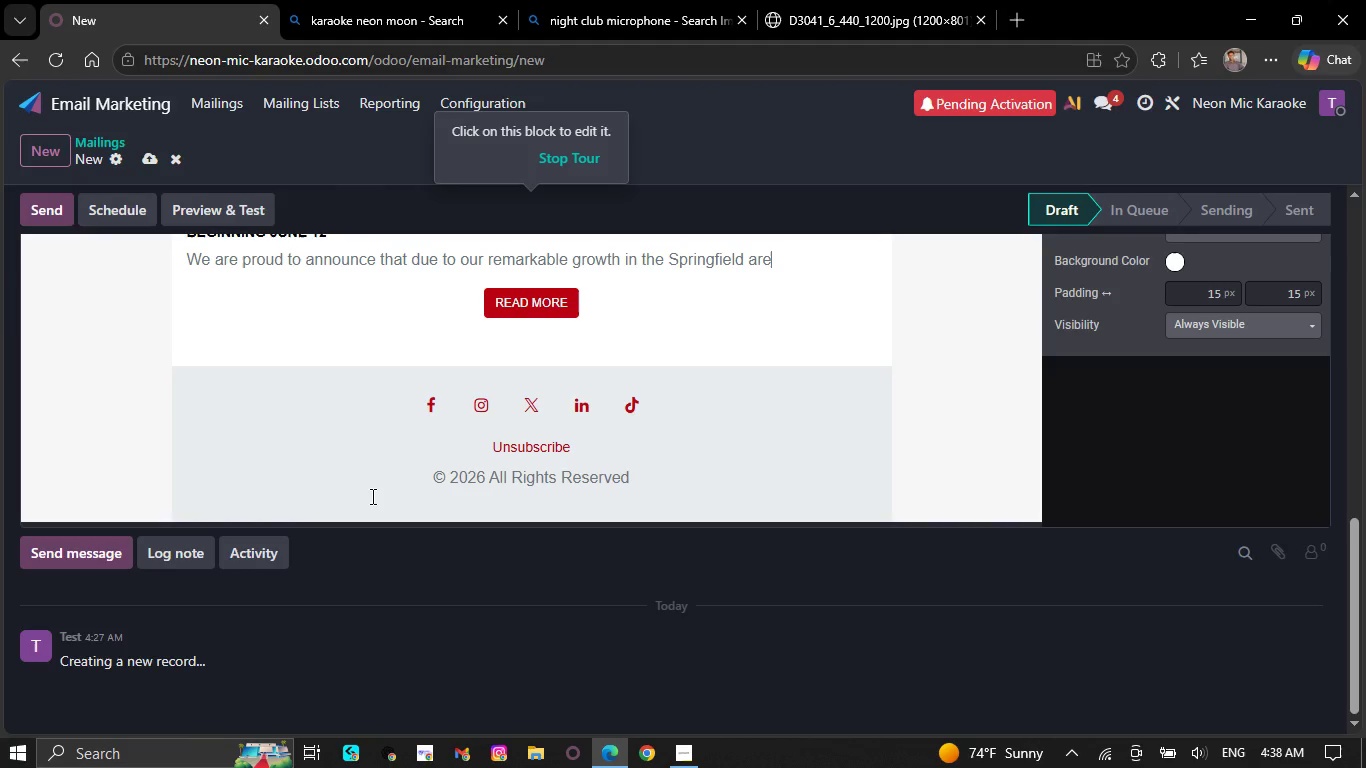 
key(Backspace)
 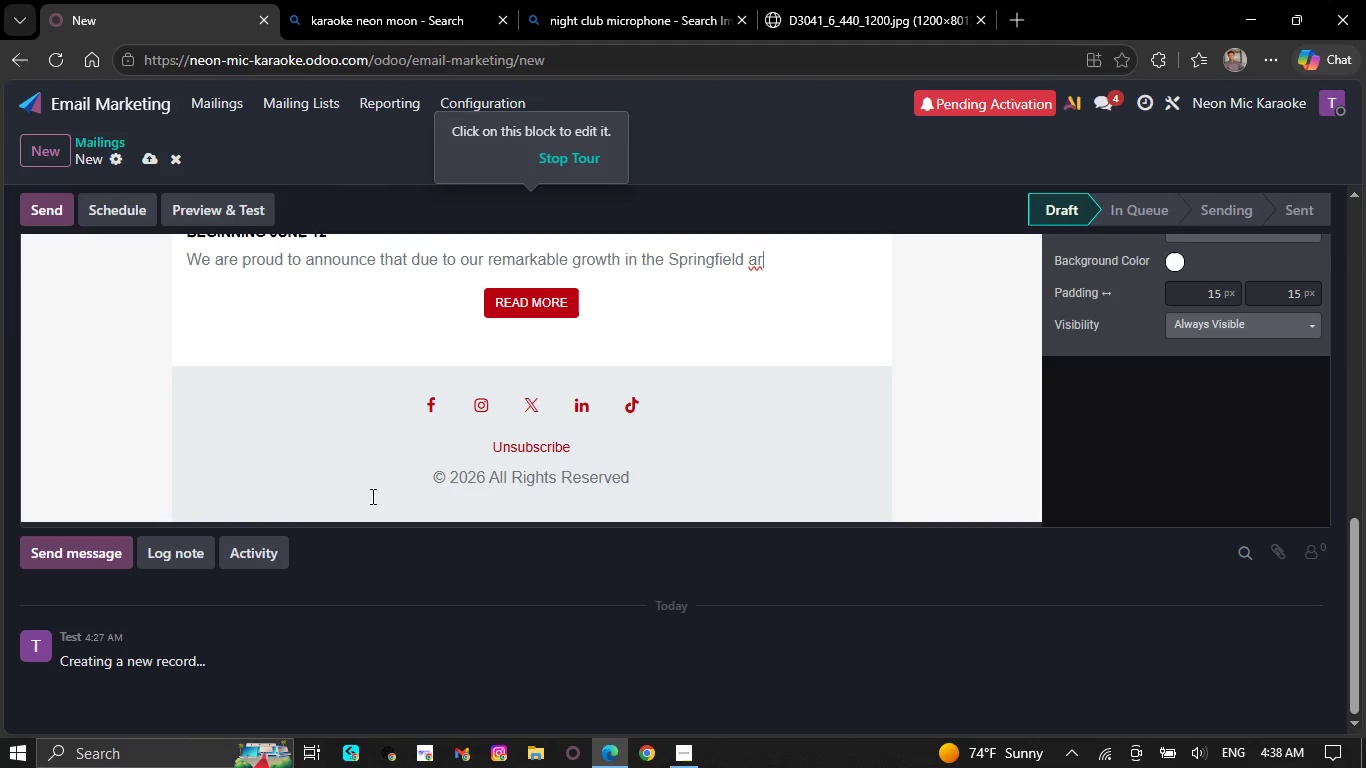 
key(Backspace)
 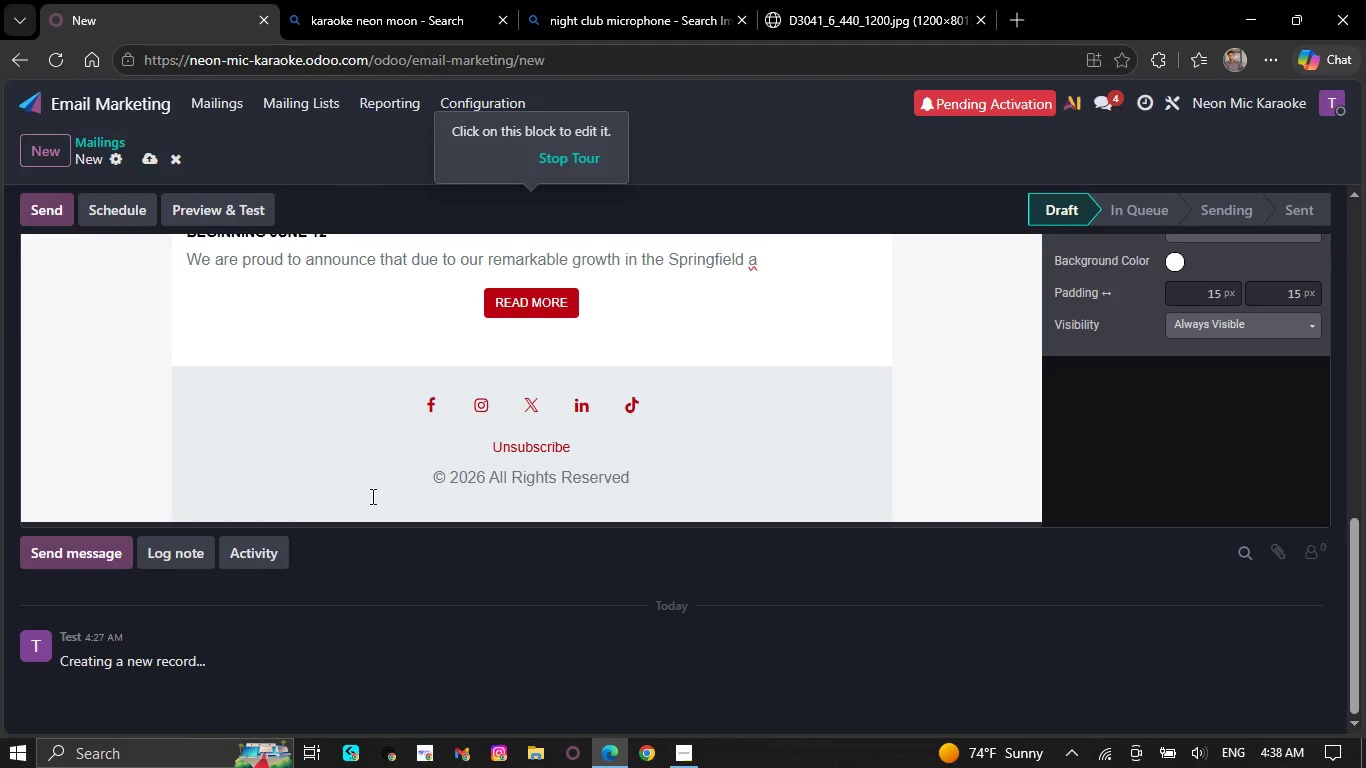 
key(Backspace)
 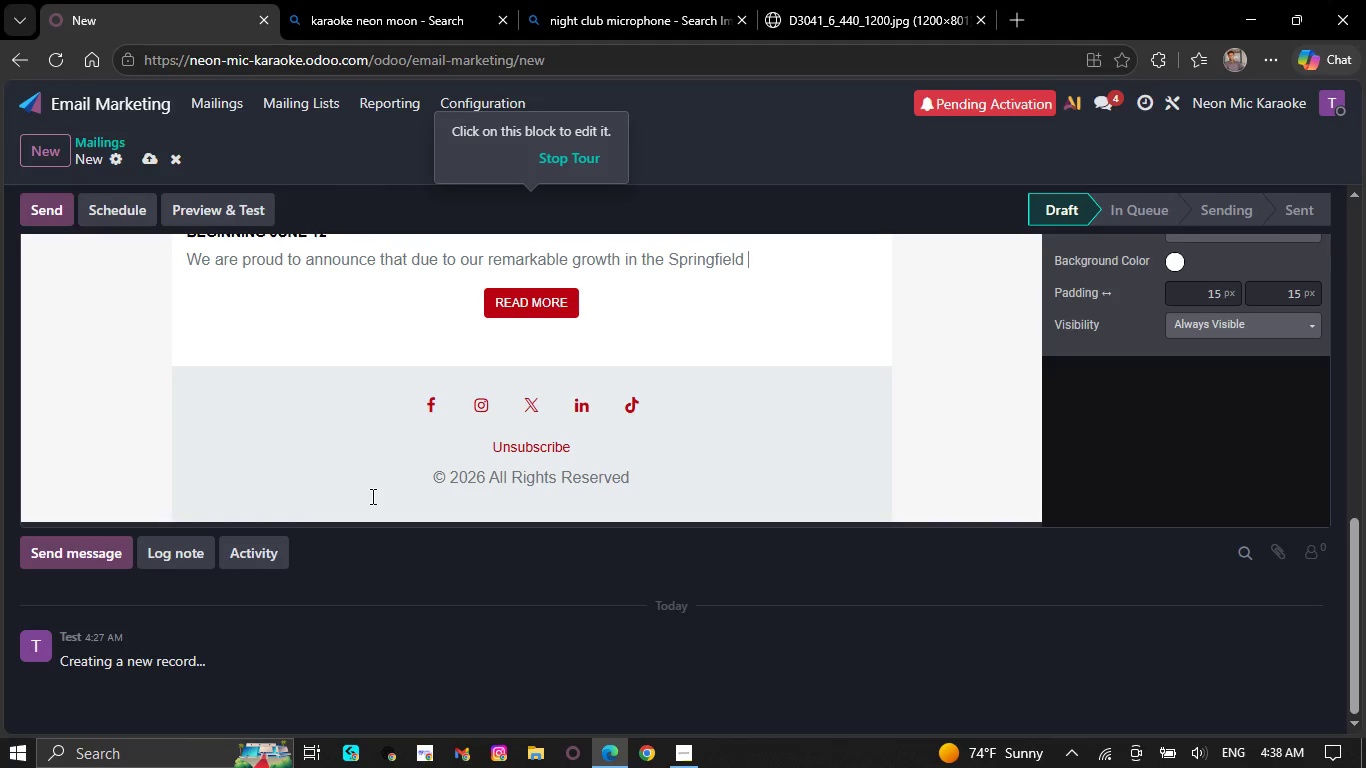 
key(Backspace)
 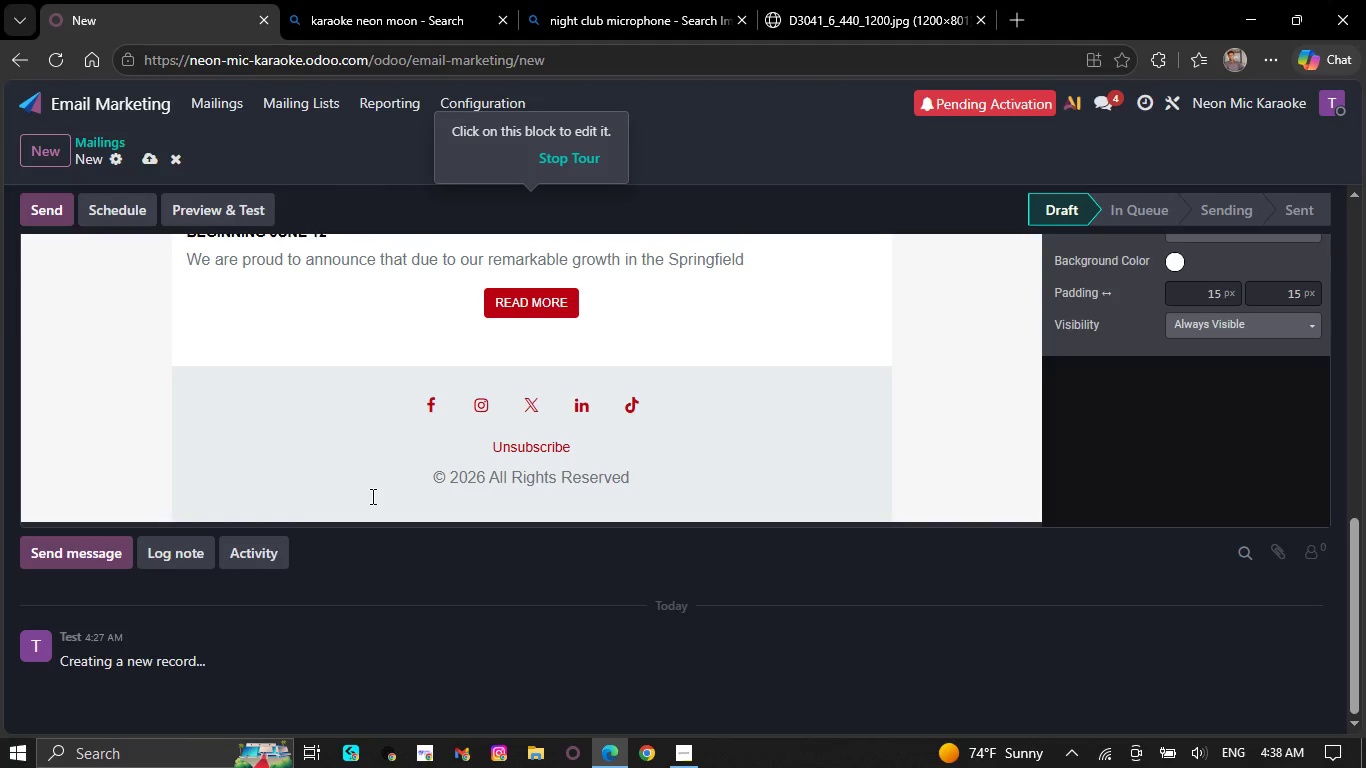 
key(Backspace)
 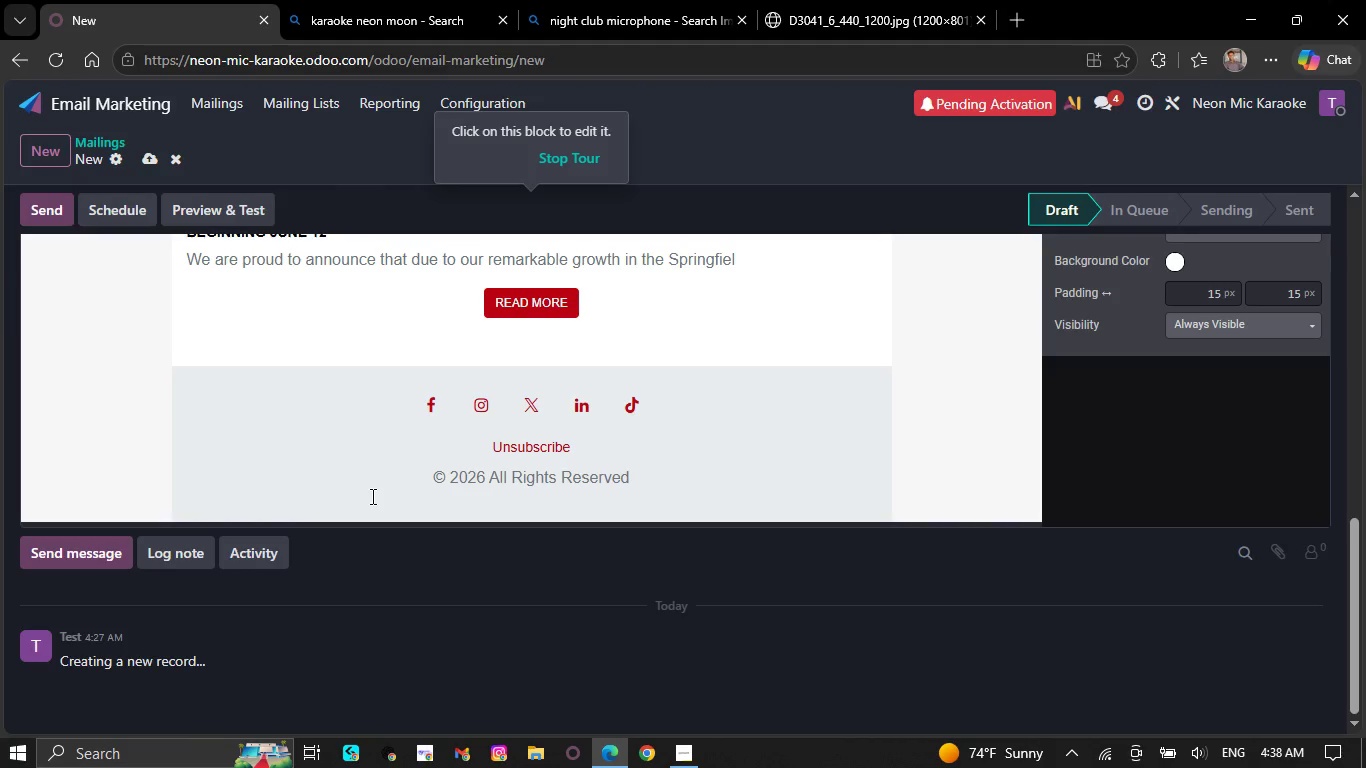 
key(Backspace)
 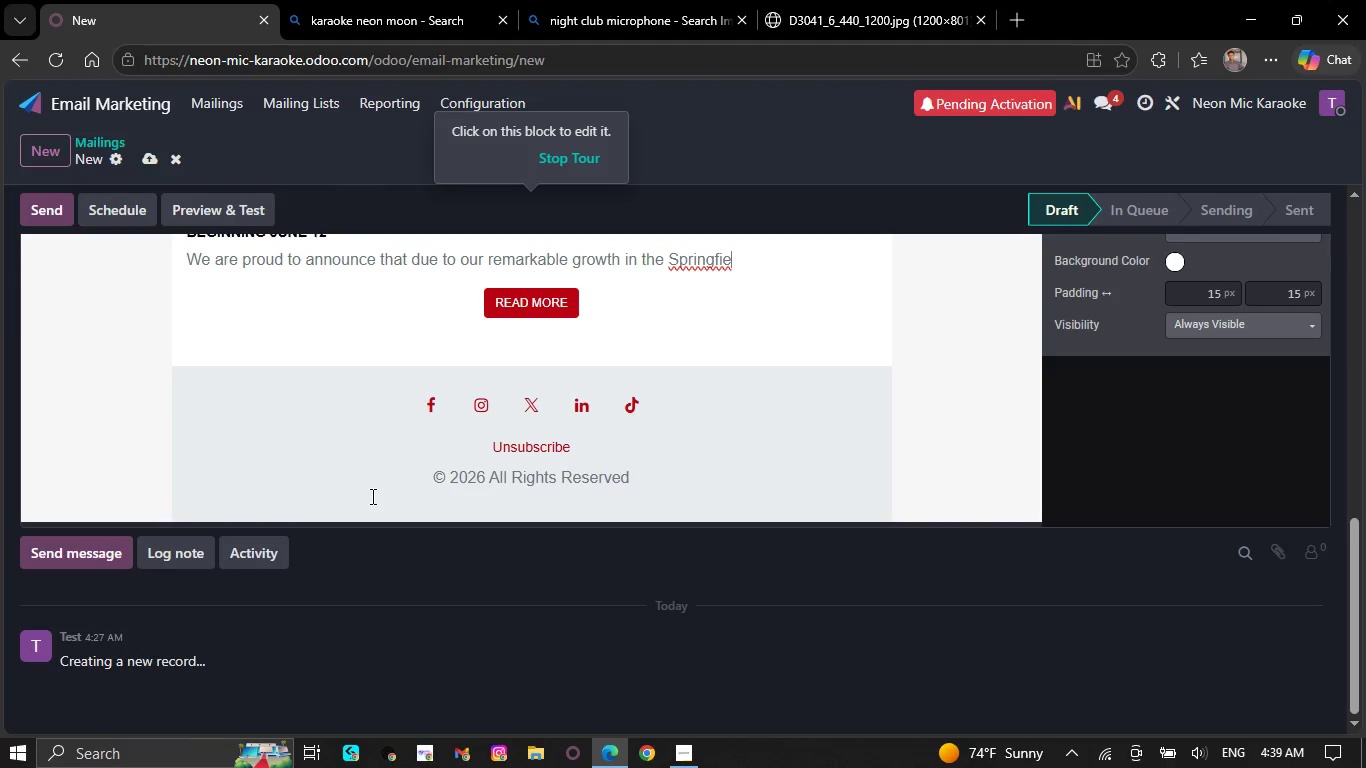 
key(Backspace)
 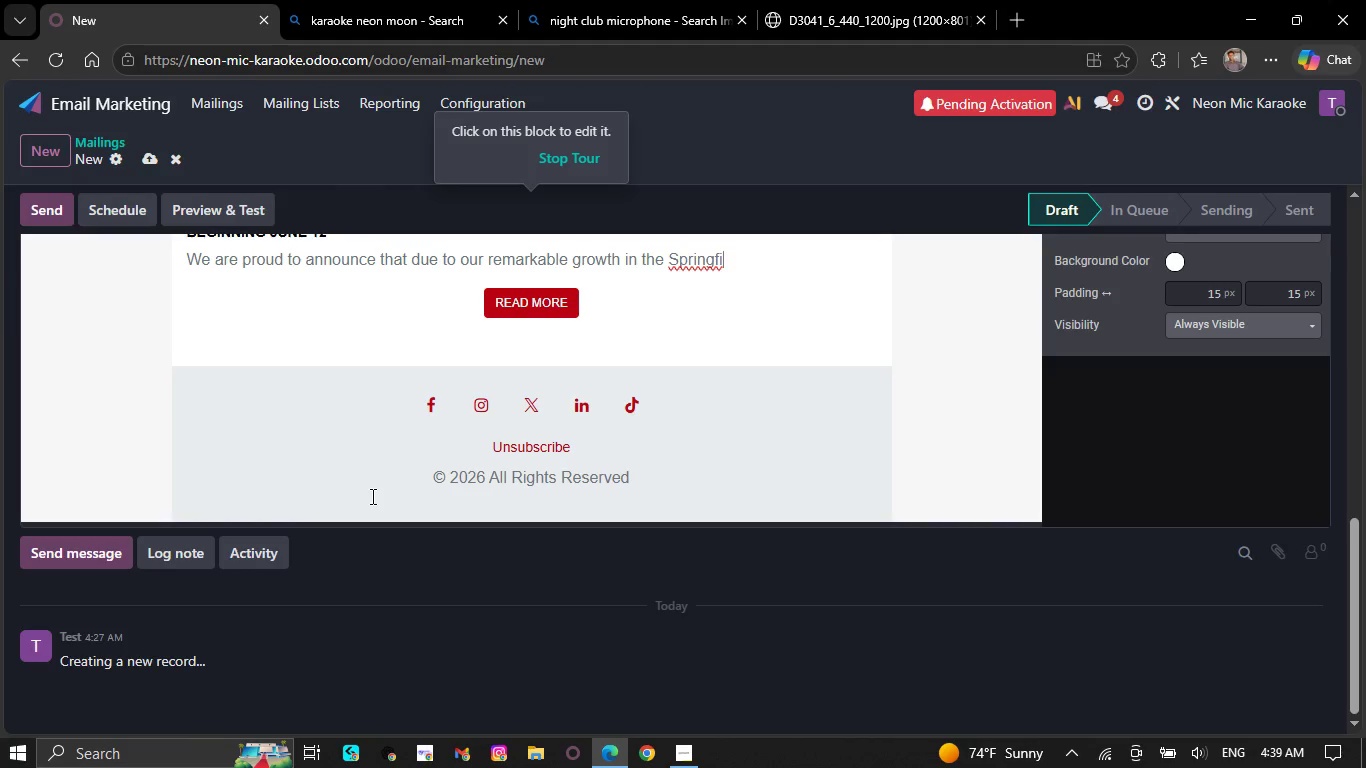 
wait(5.48)
 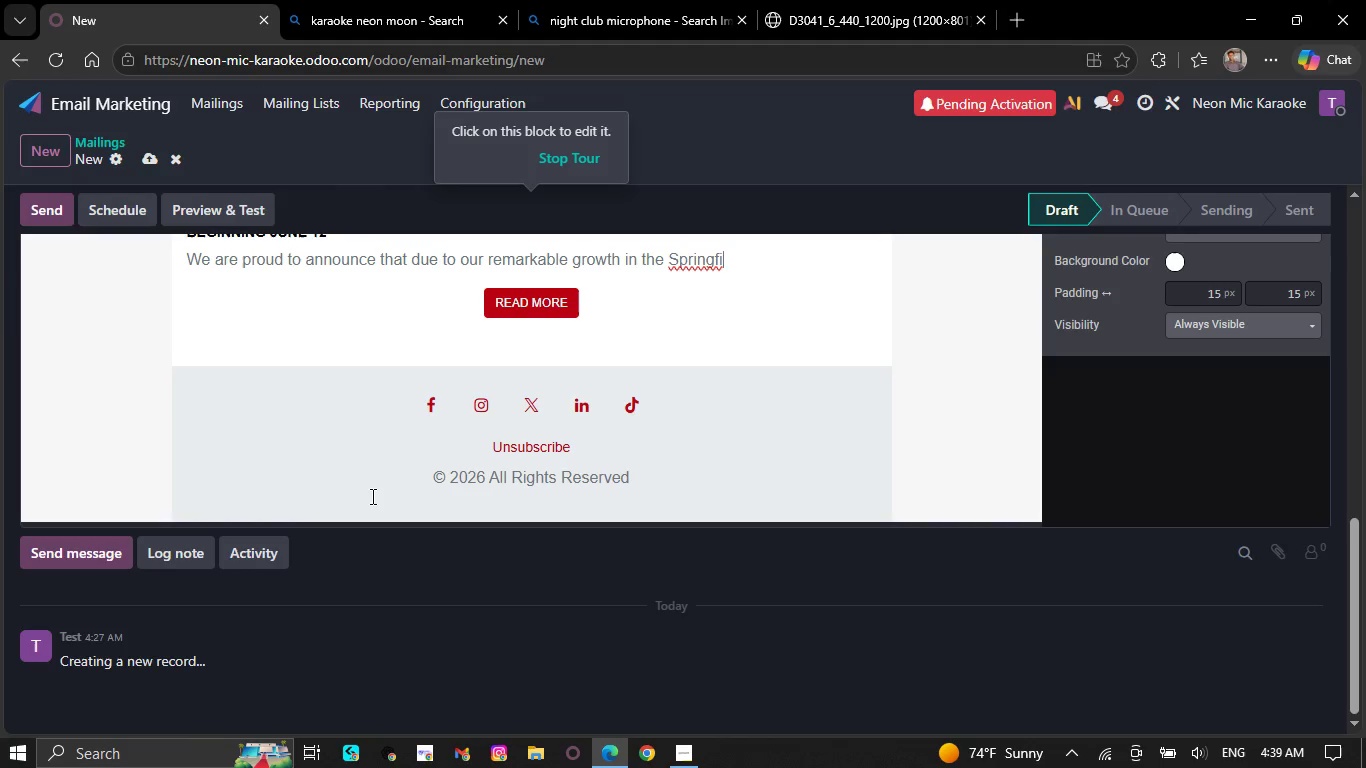 
key(Backspace)
 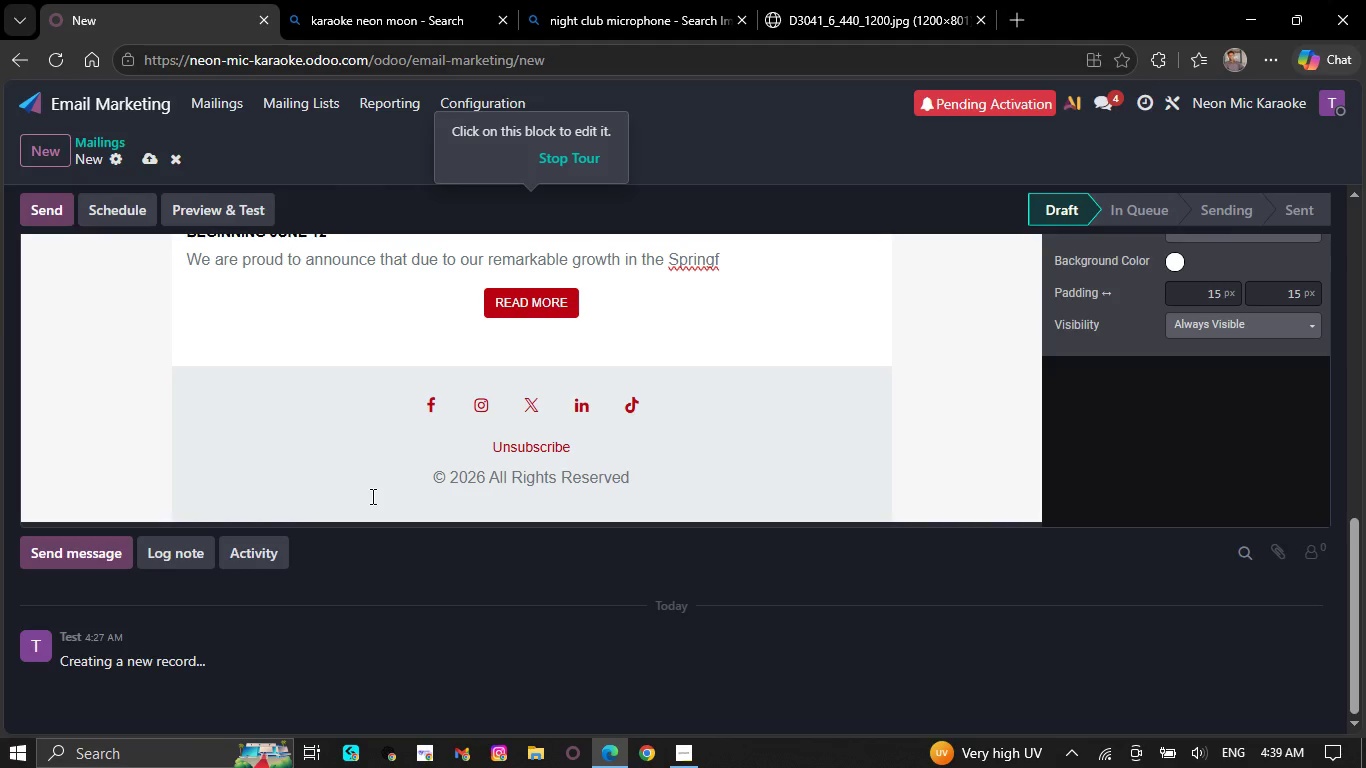 
wait(11.0)
 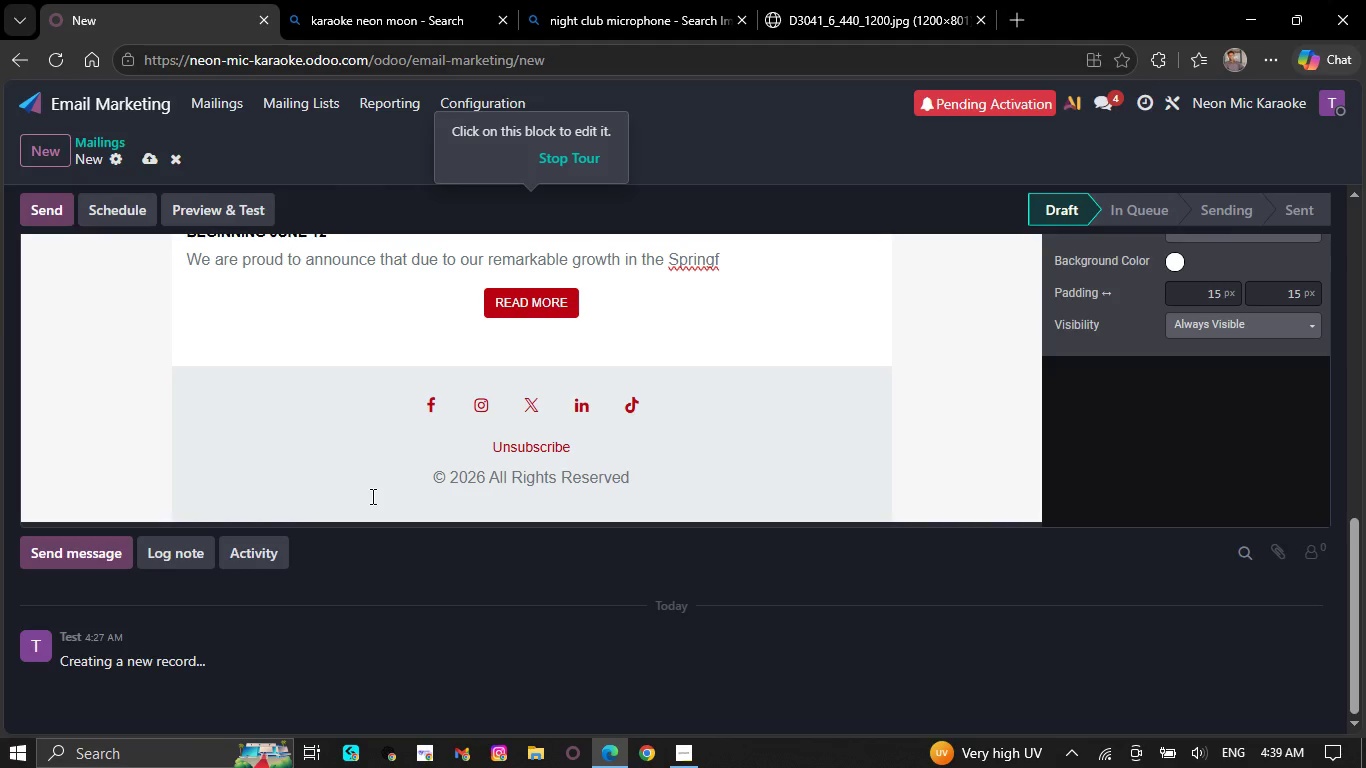 
key(Backspace)
 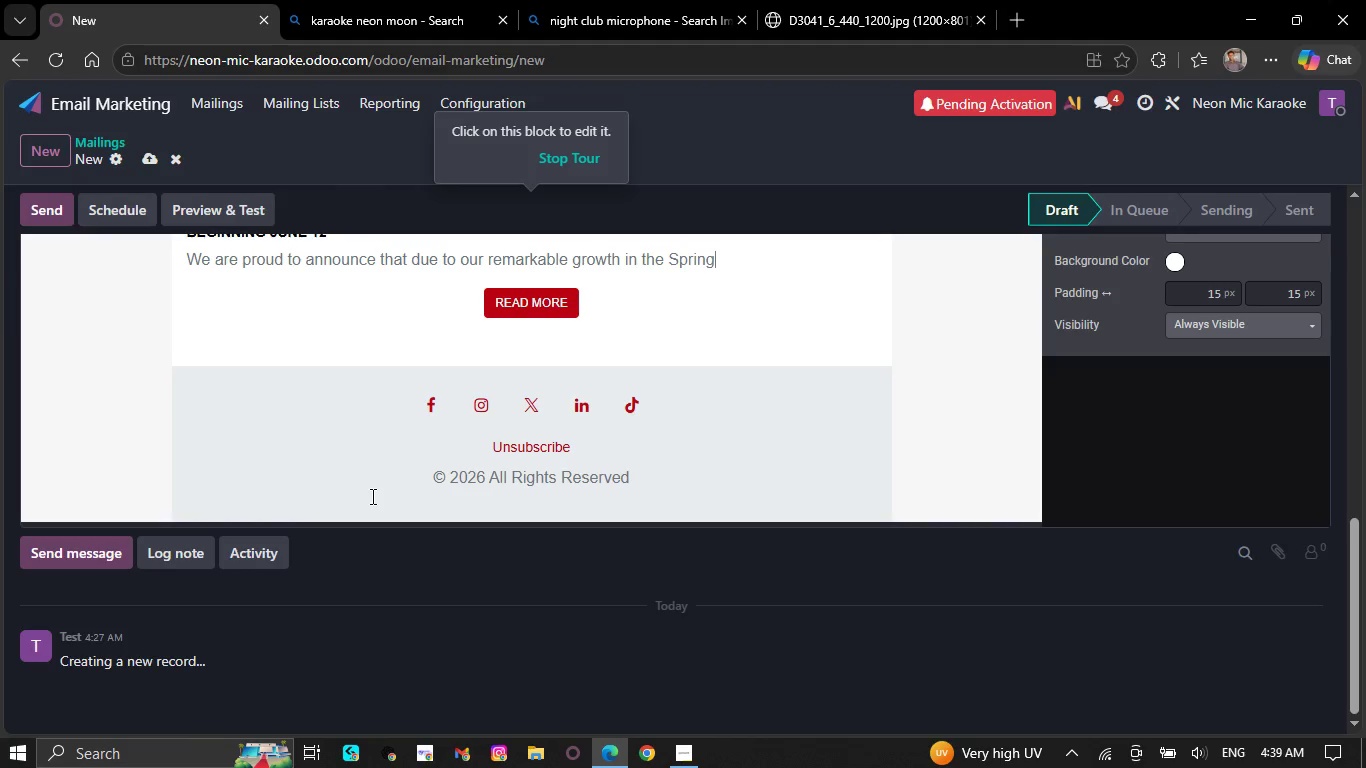 
wait(8.64)
 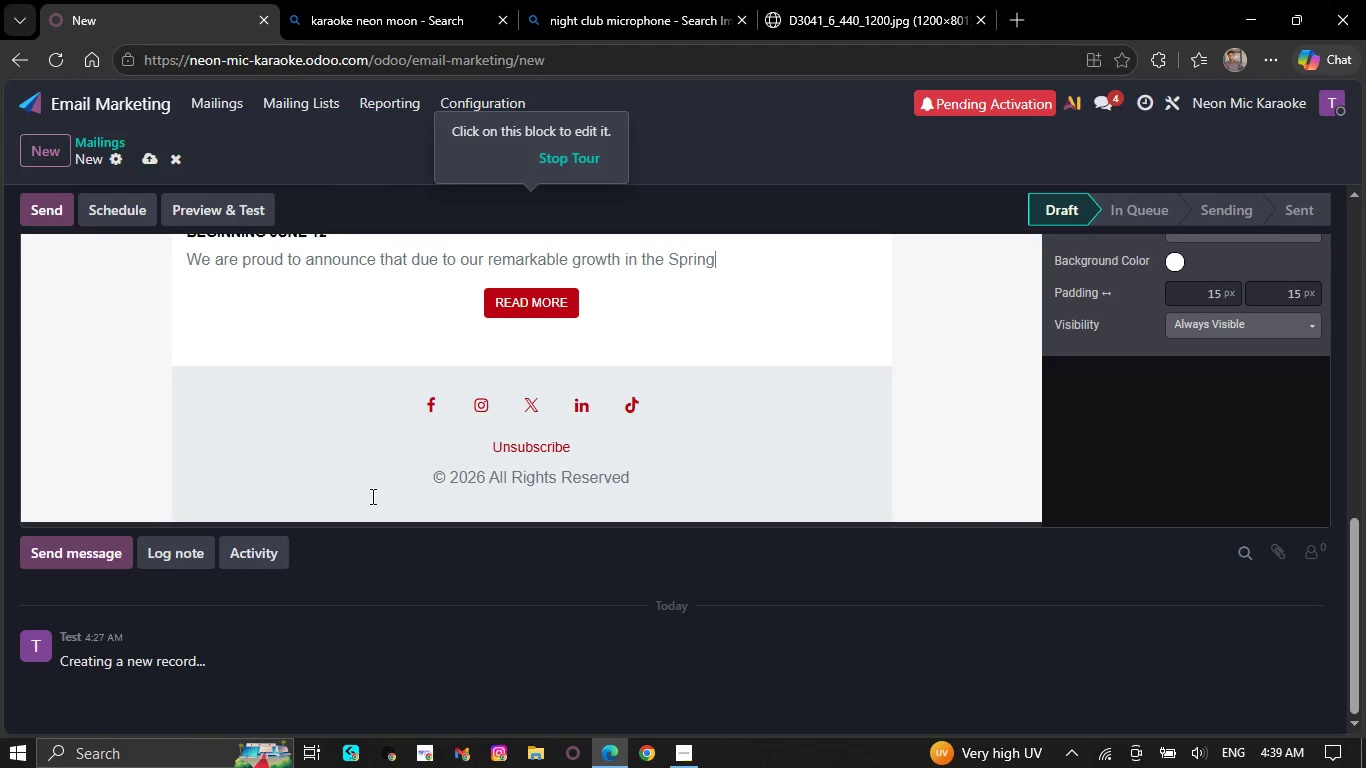 
key(Backspace)
 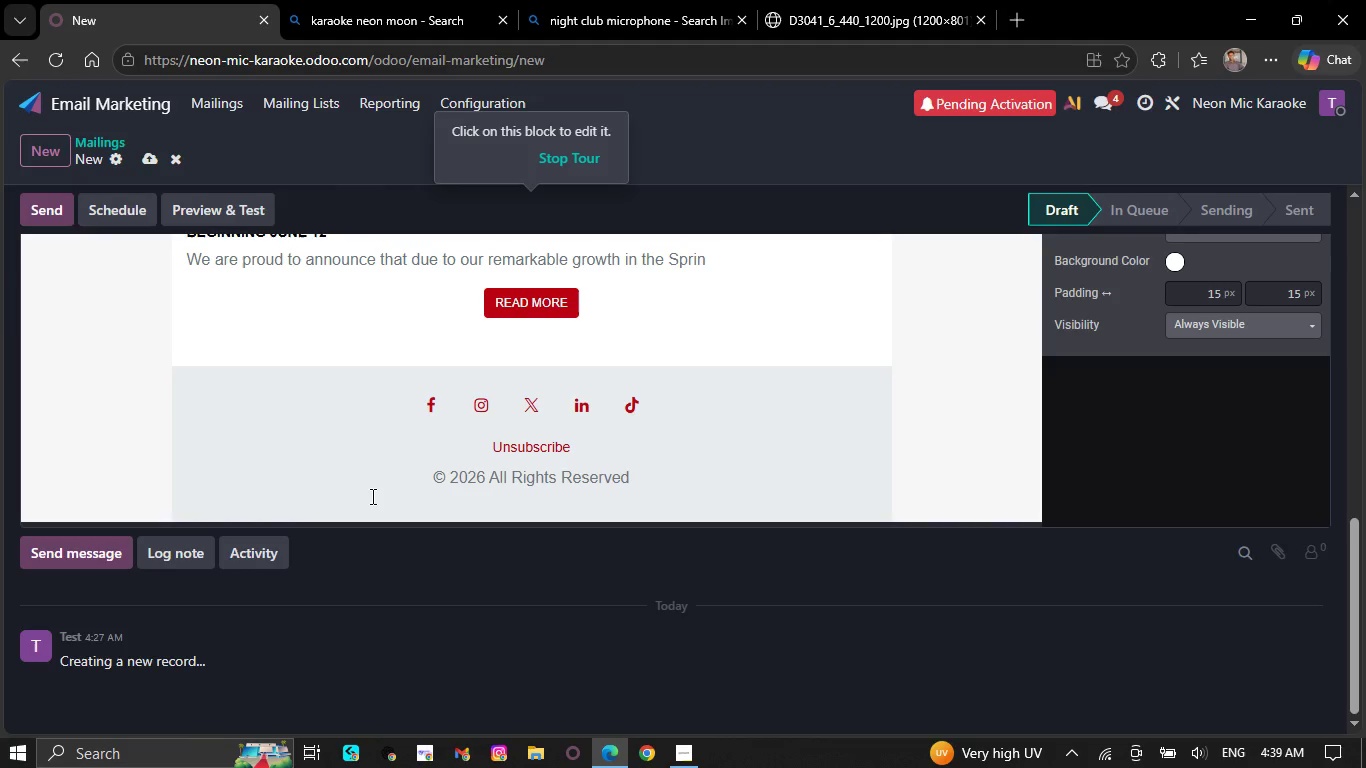 
key(Backspace)
 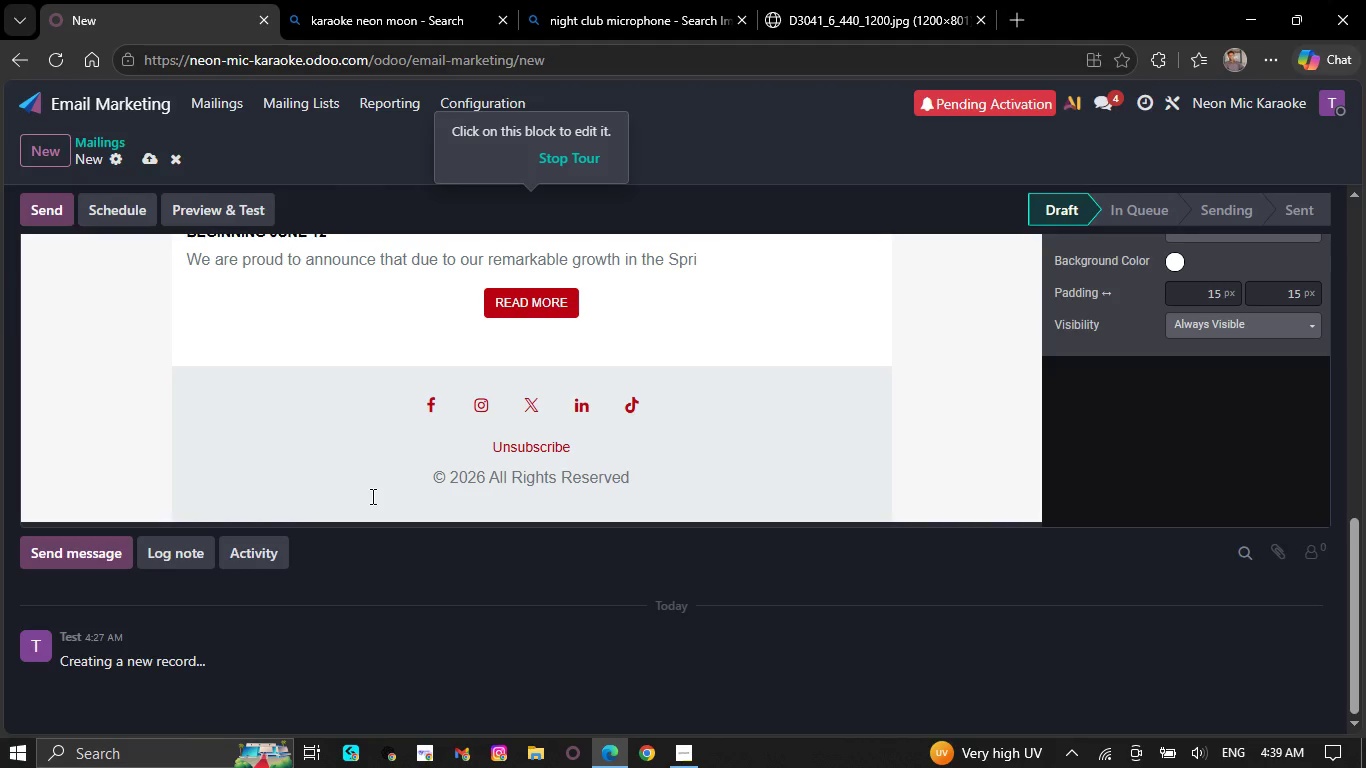 
key(Backspace)
 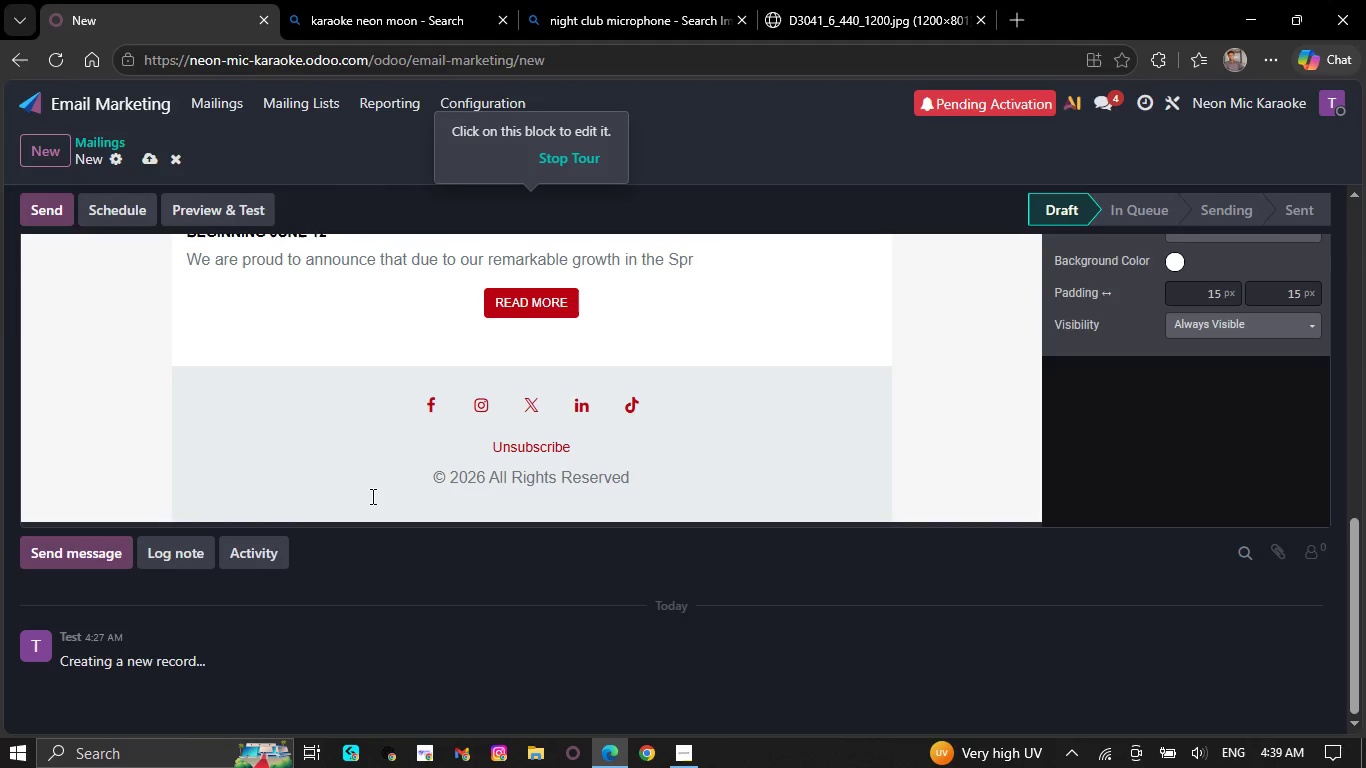 
key(Backspace)
 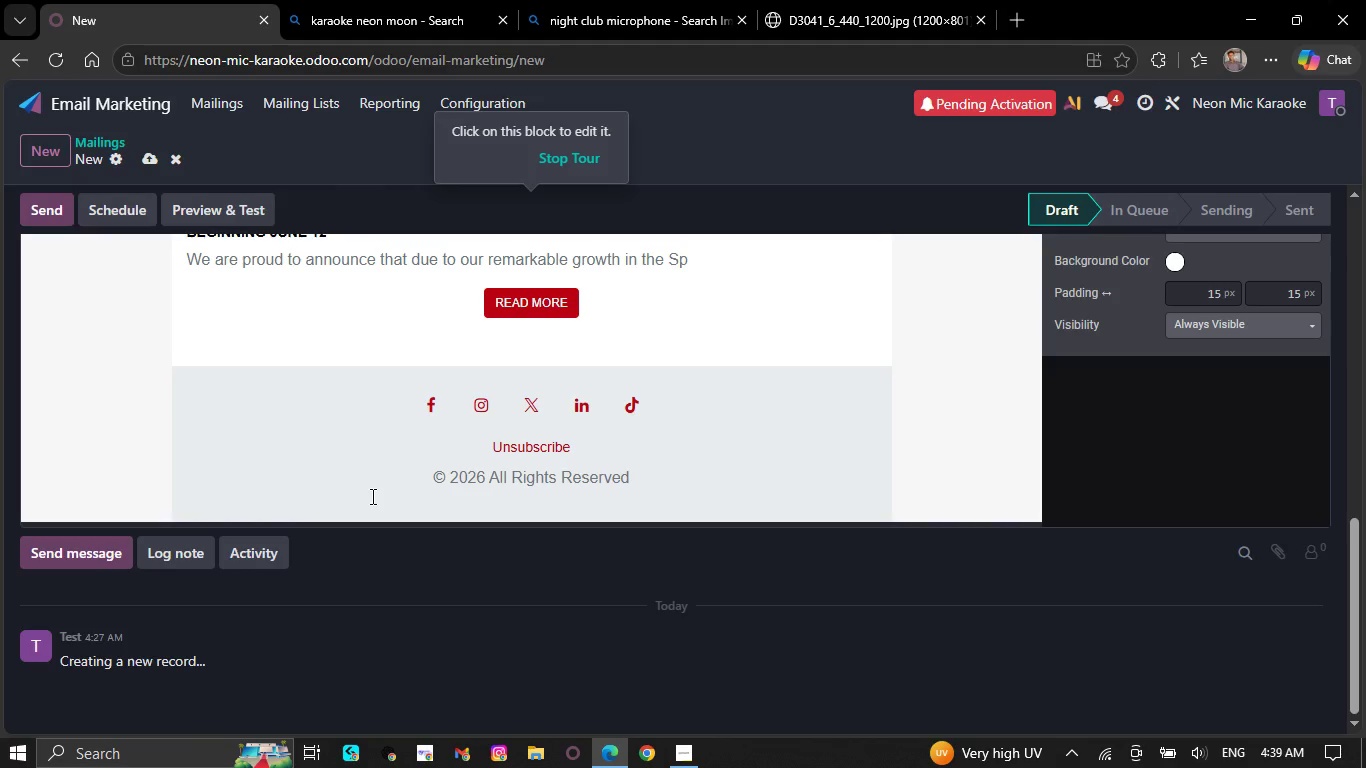 
key(Backspace)
 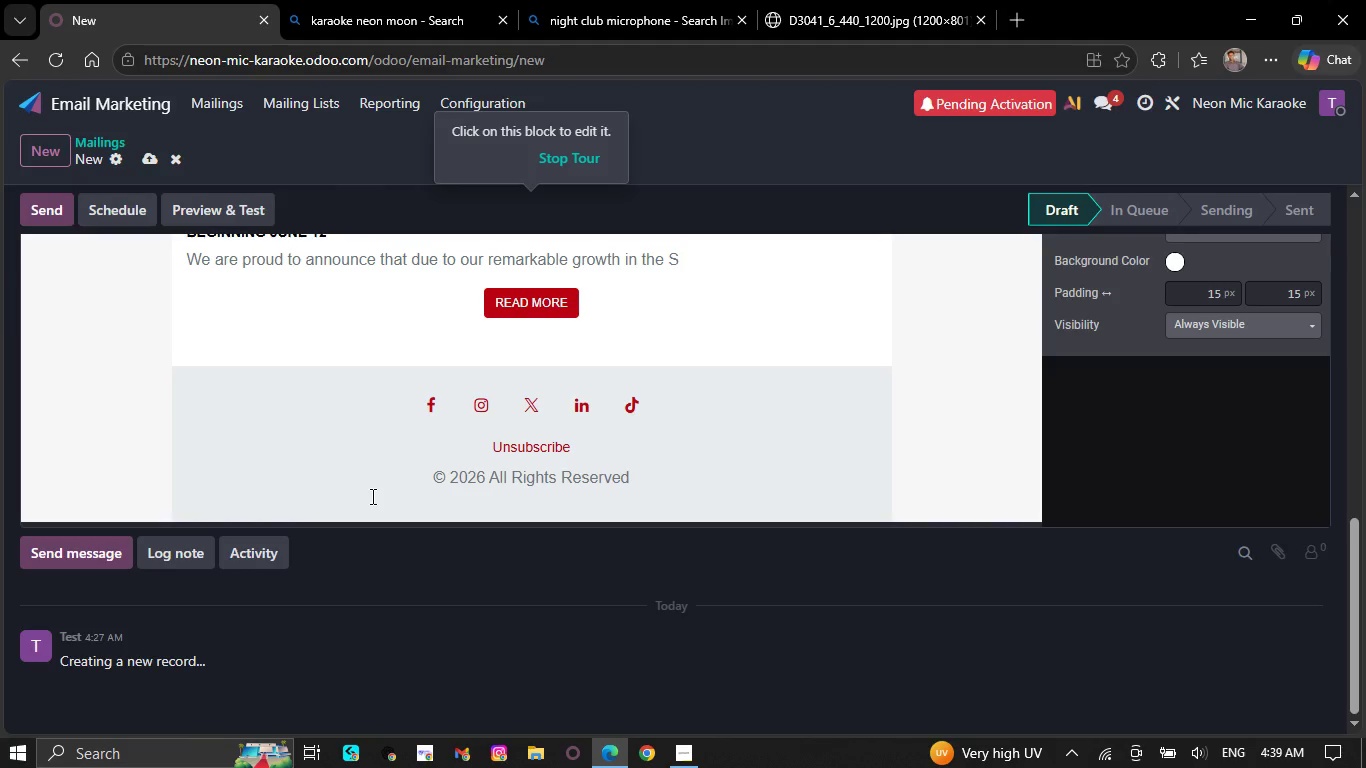 
key(Backspace)
 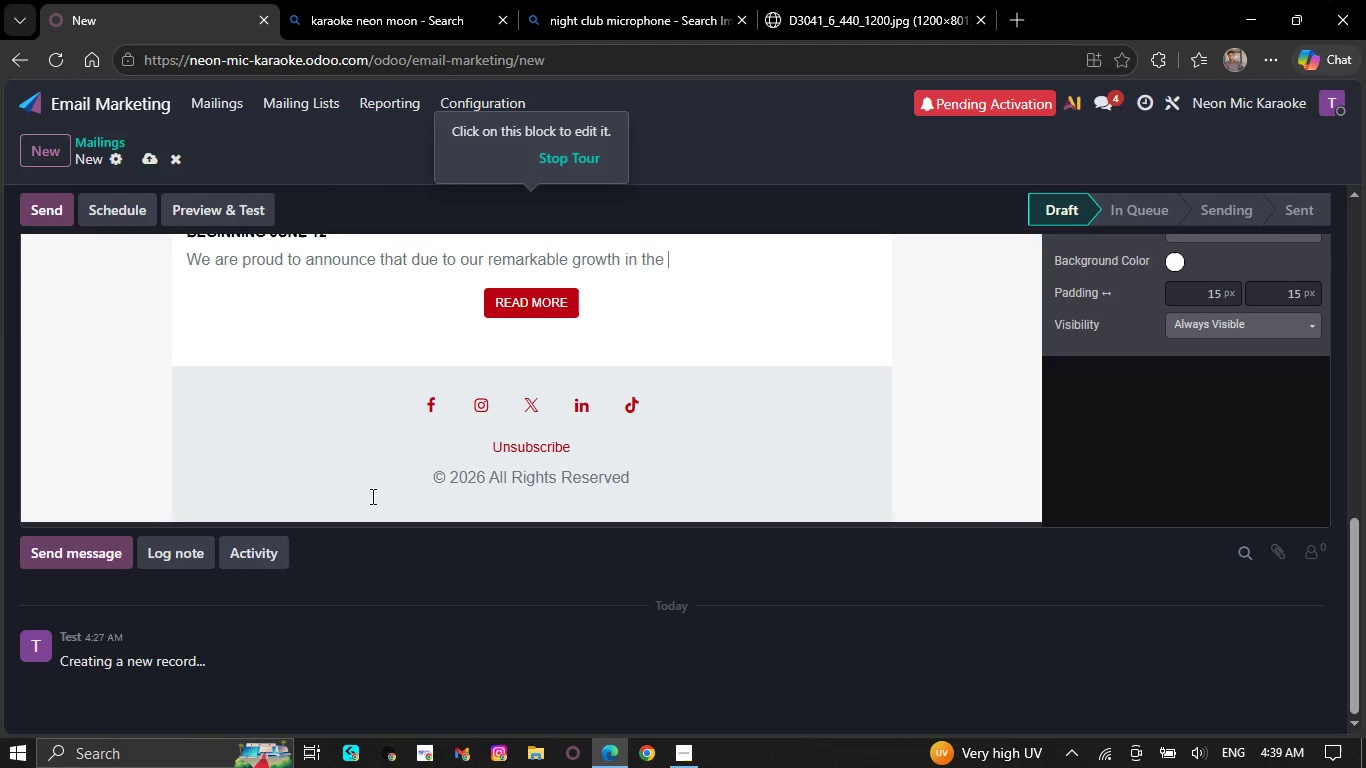 
wait(6.19)
 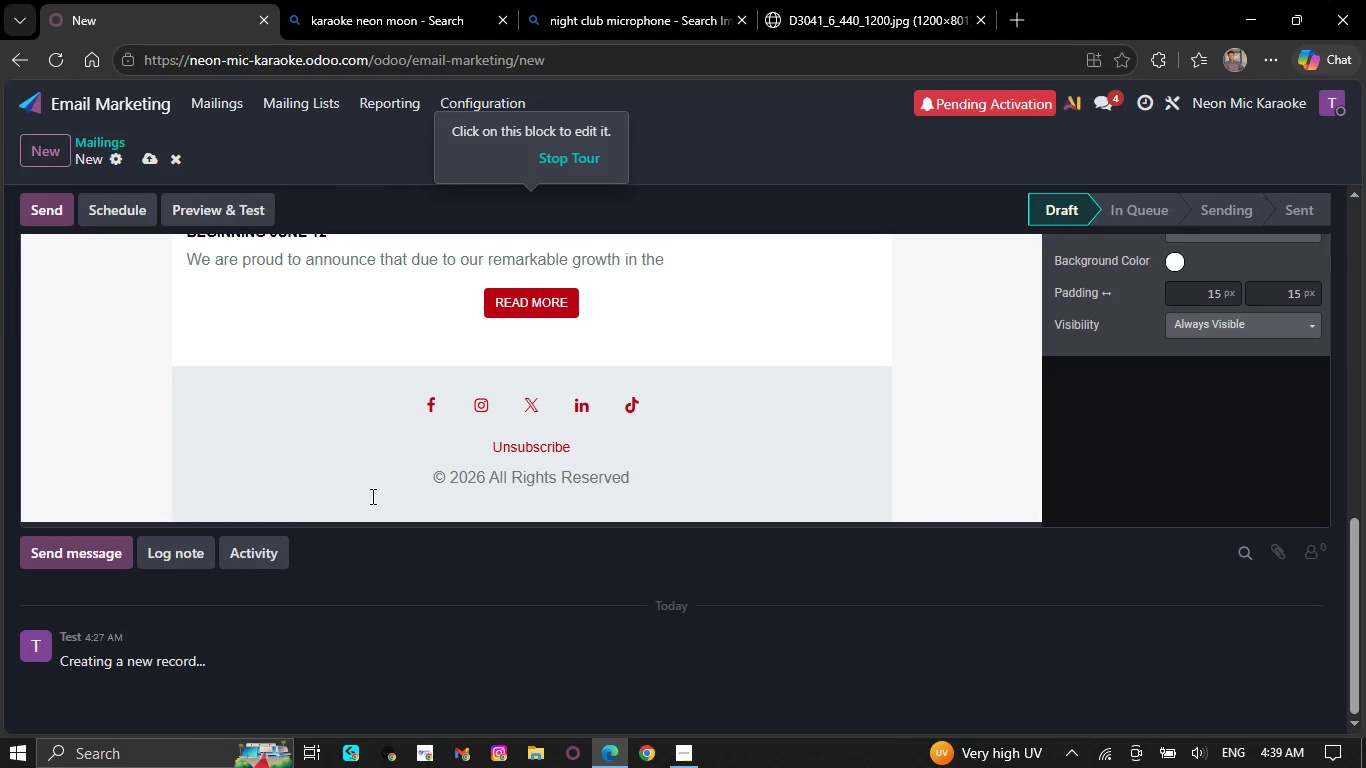 
key(Backspace)
 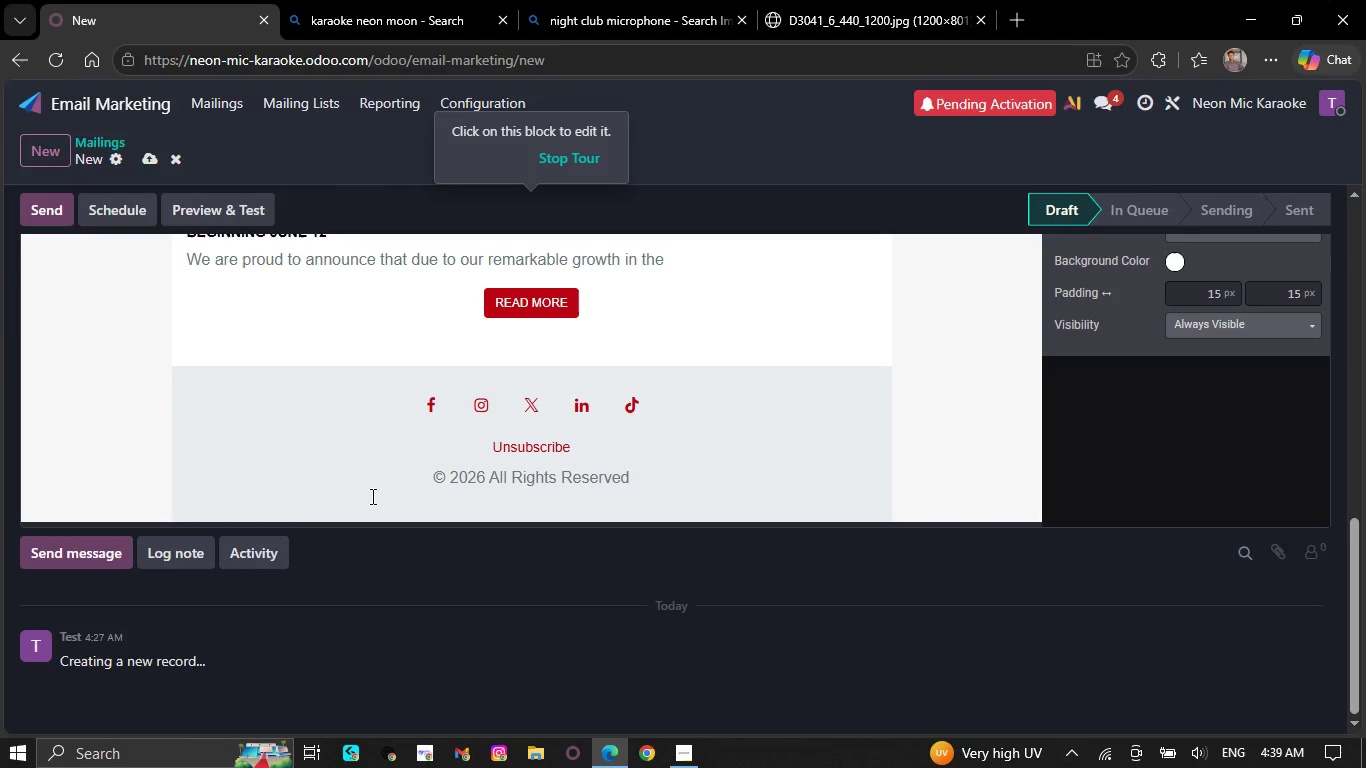 
key(Backspace)
 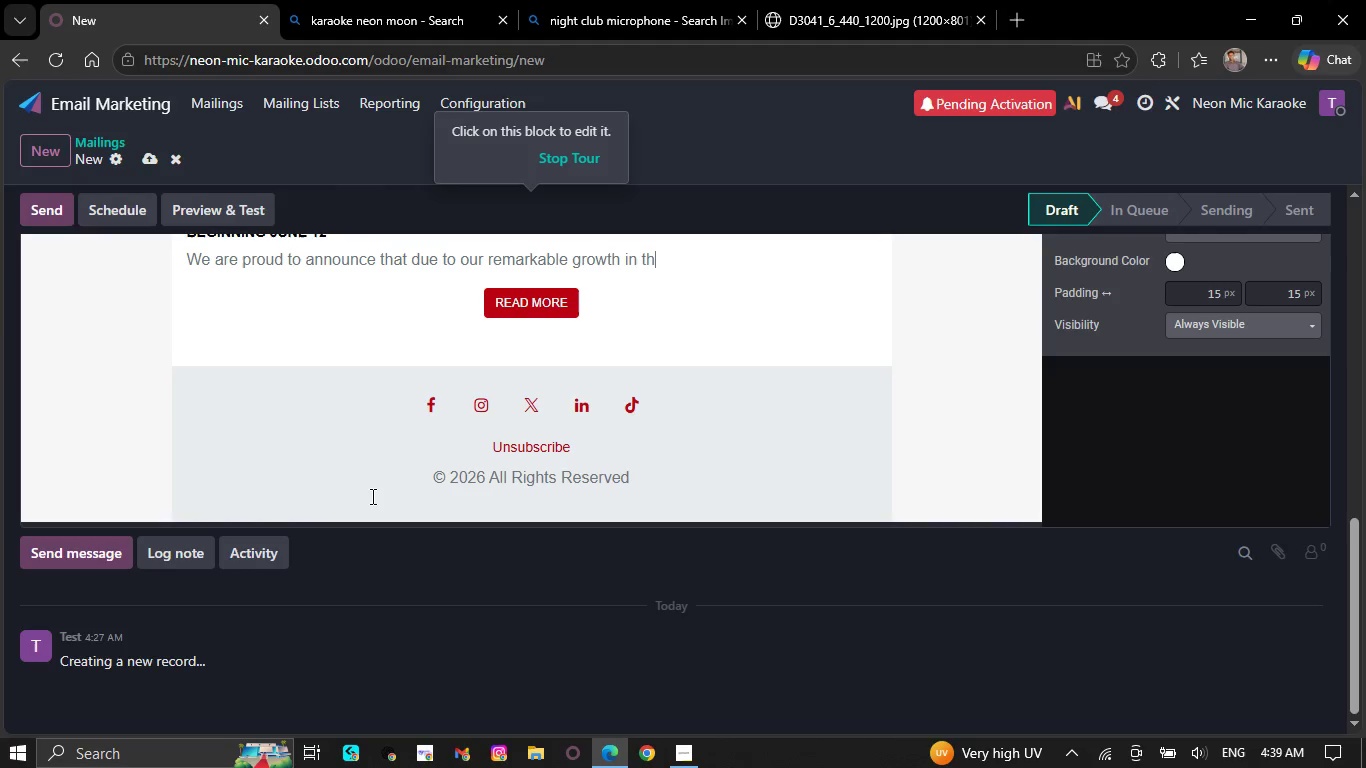 
key(Backspace)
 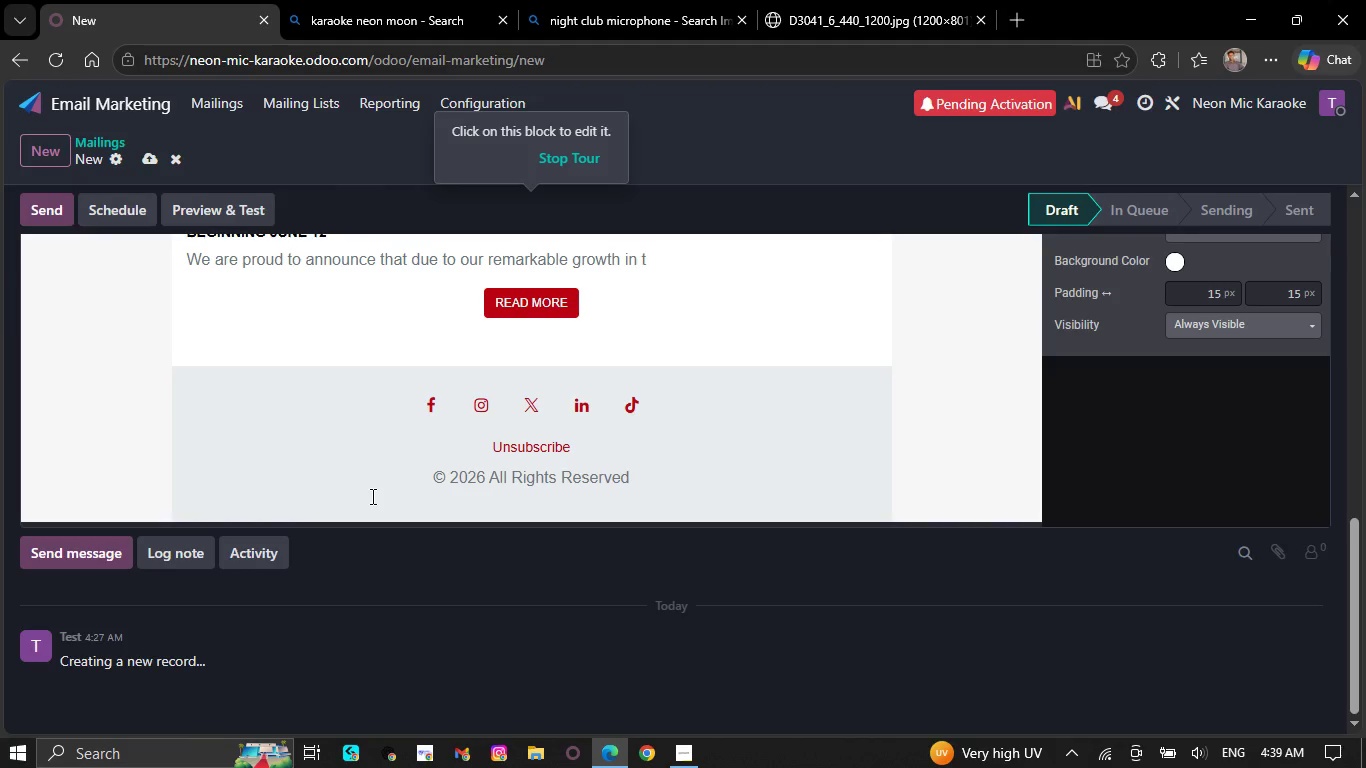 
key(Backspace)
 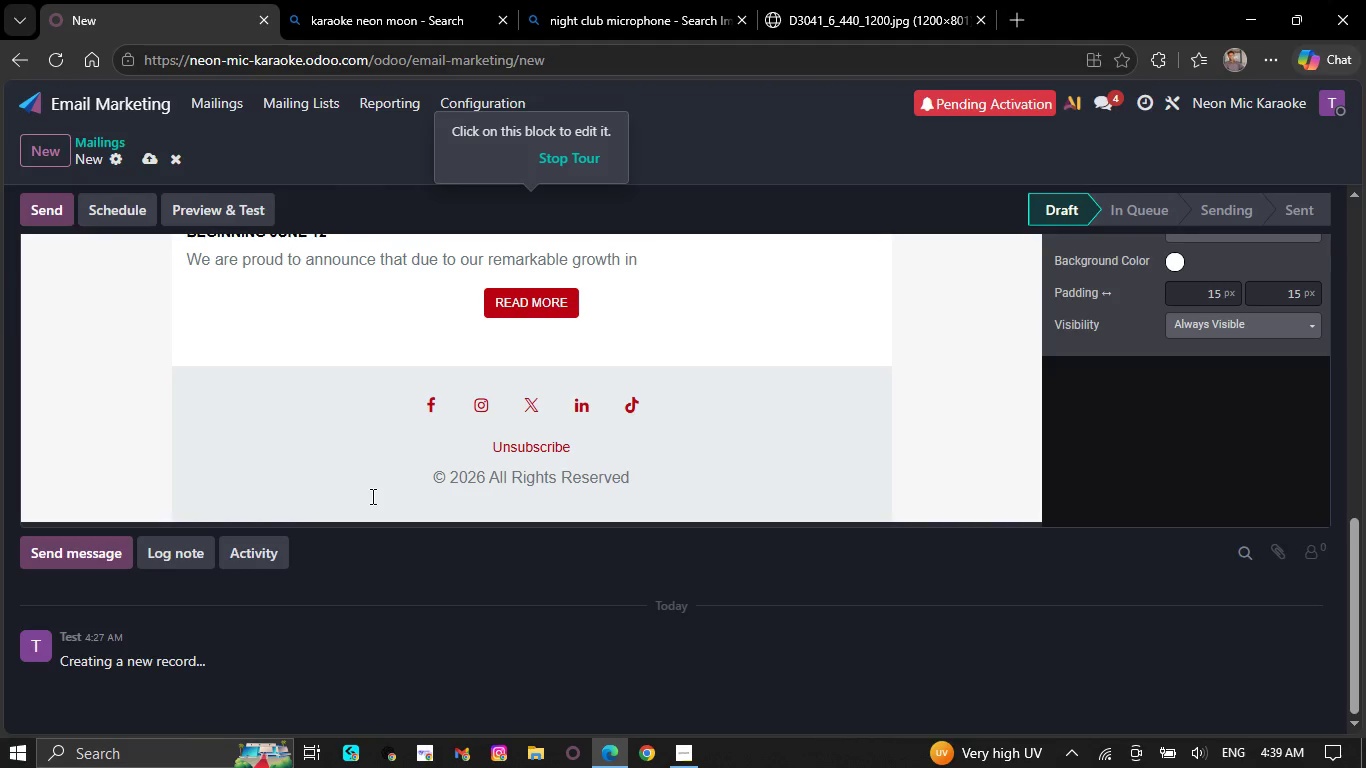 
key(Backspace)
 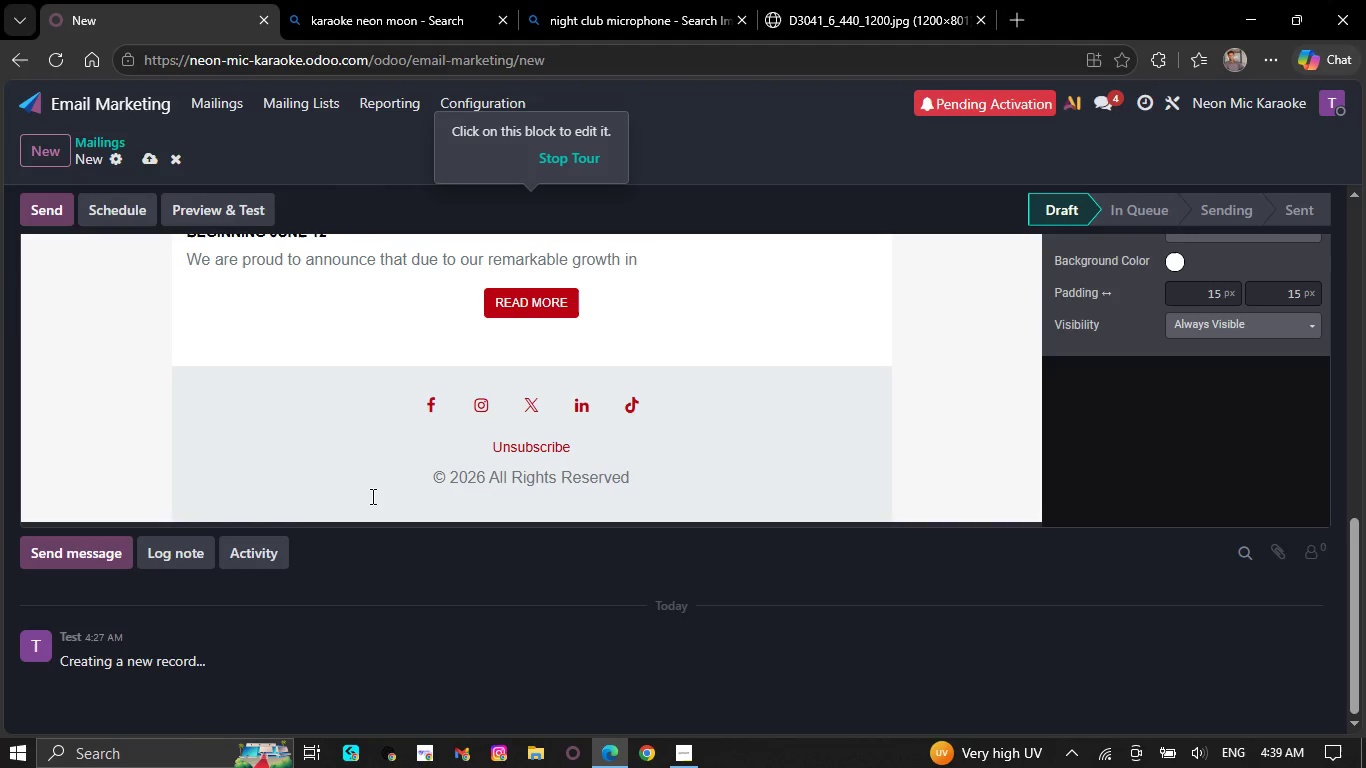 
wait(6.48)
 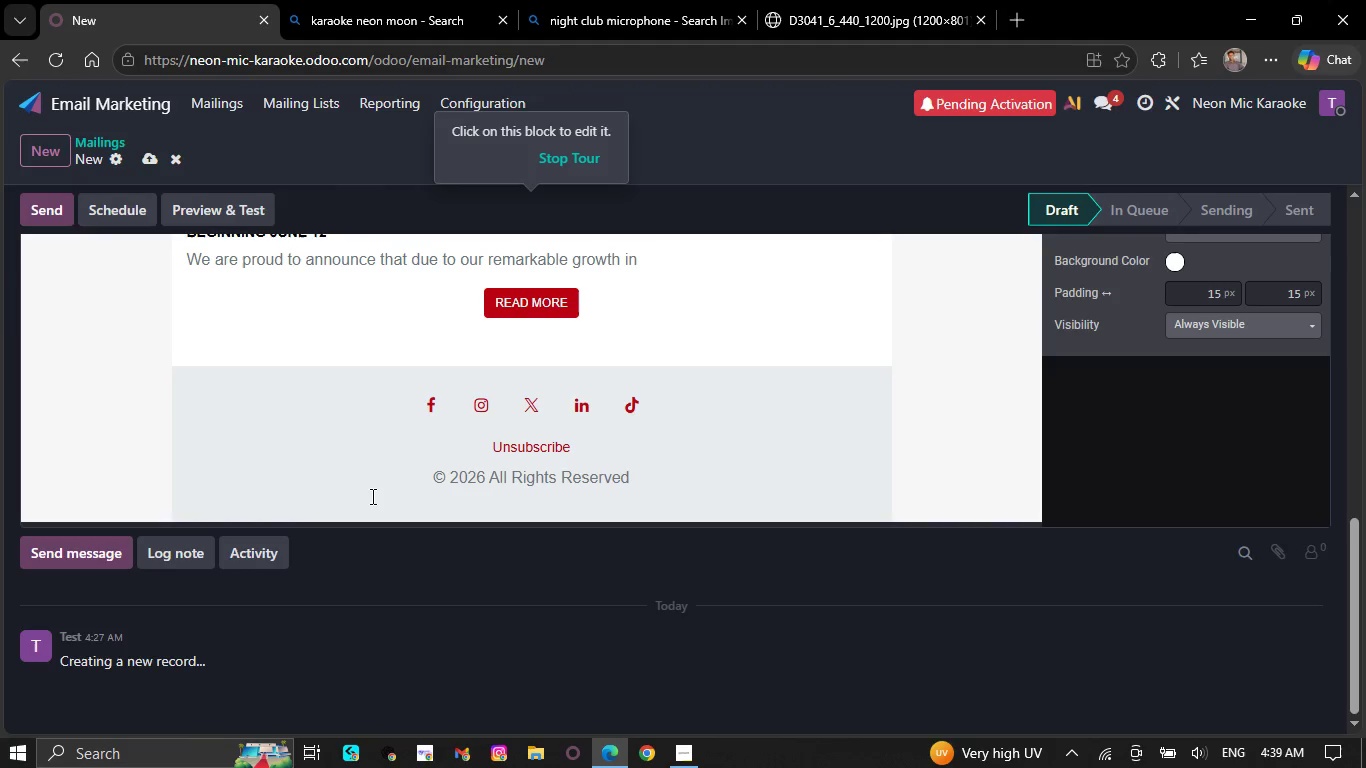 
key(Backspace)
 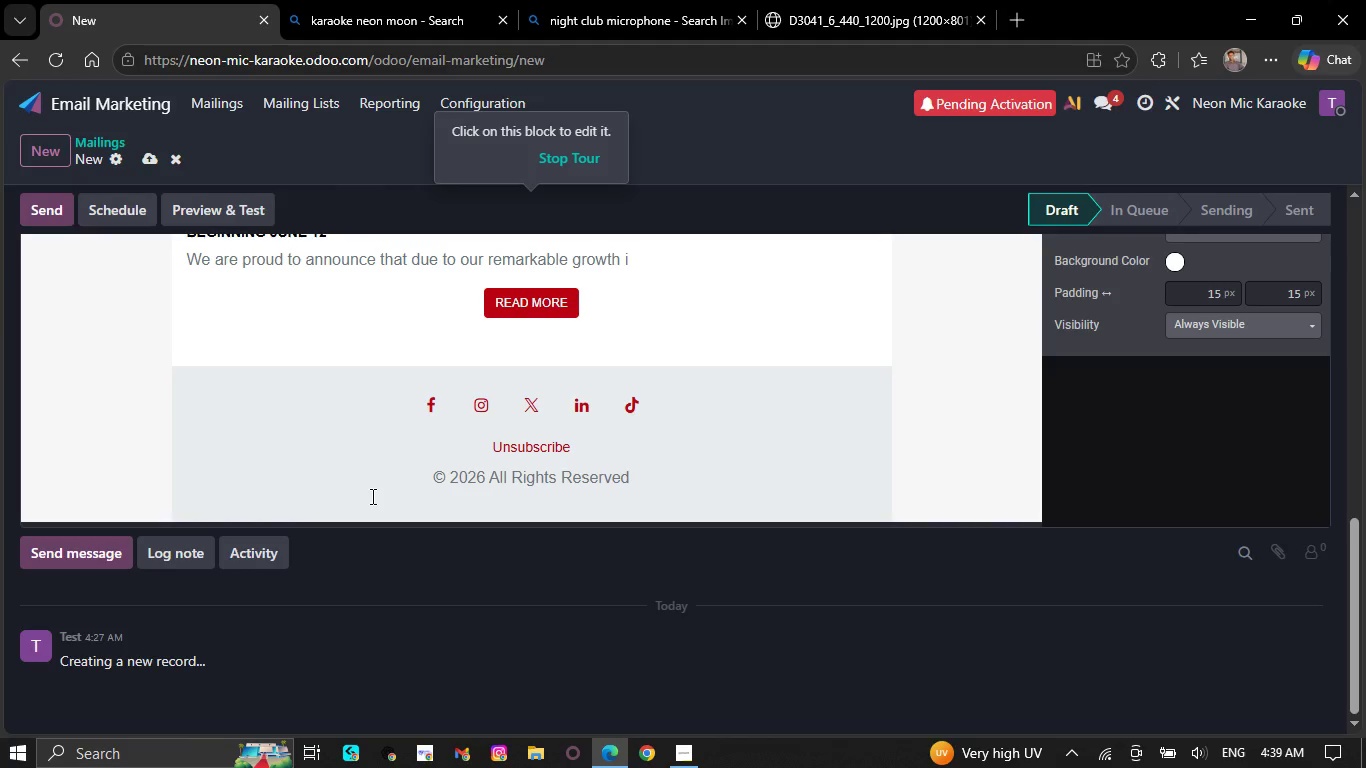 
key(Backspace)
 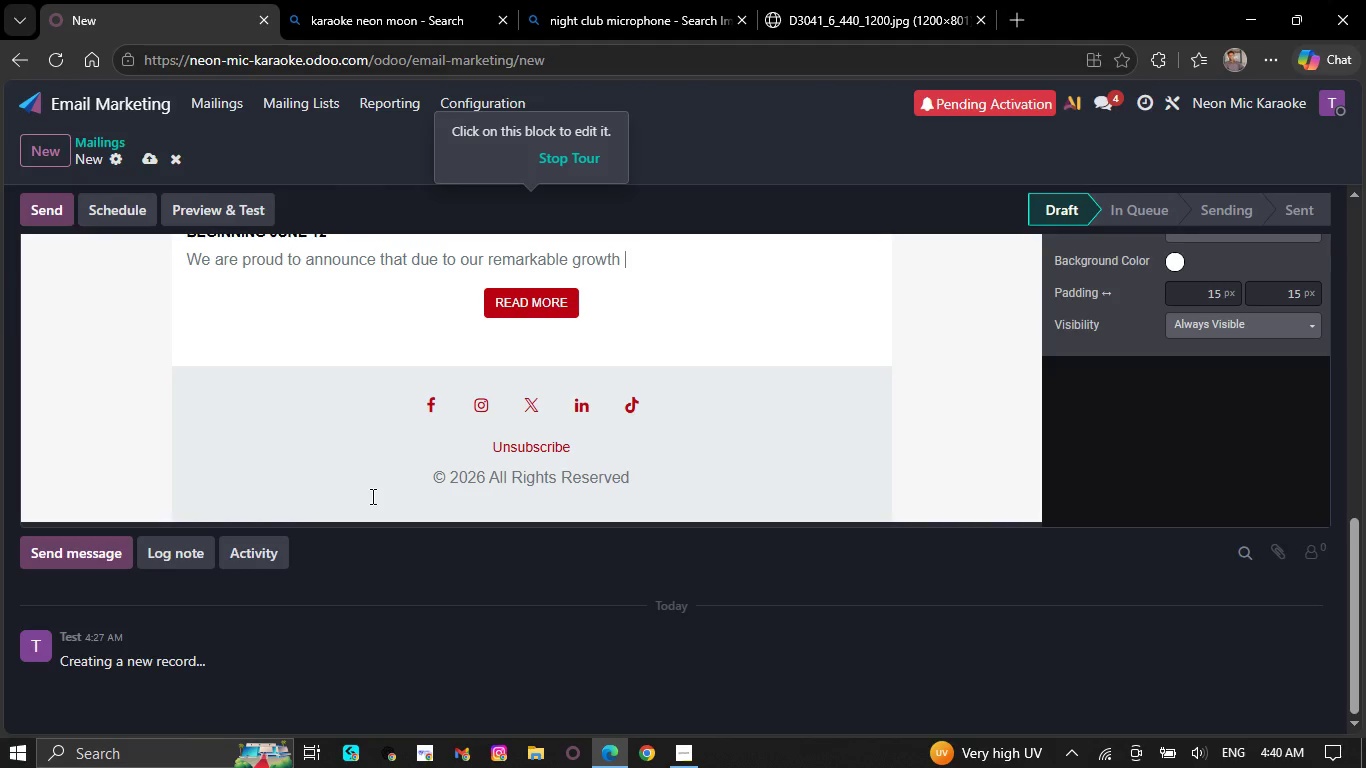 
key(Backspace)
 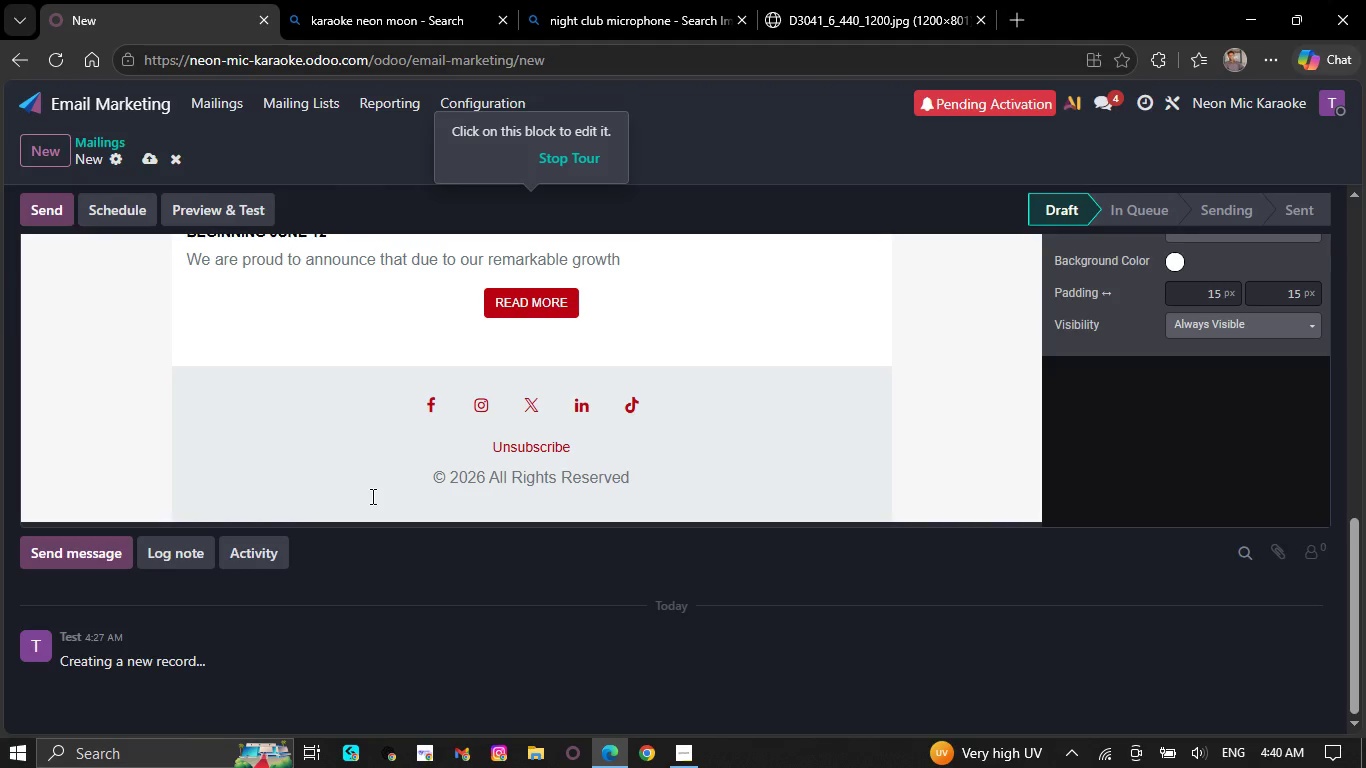 
key(Backspace)
 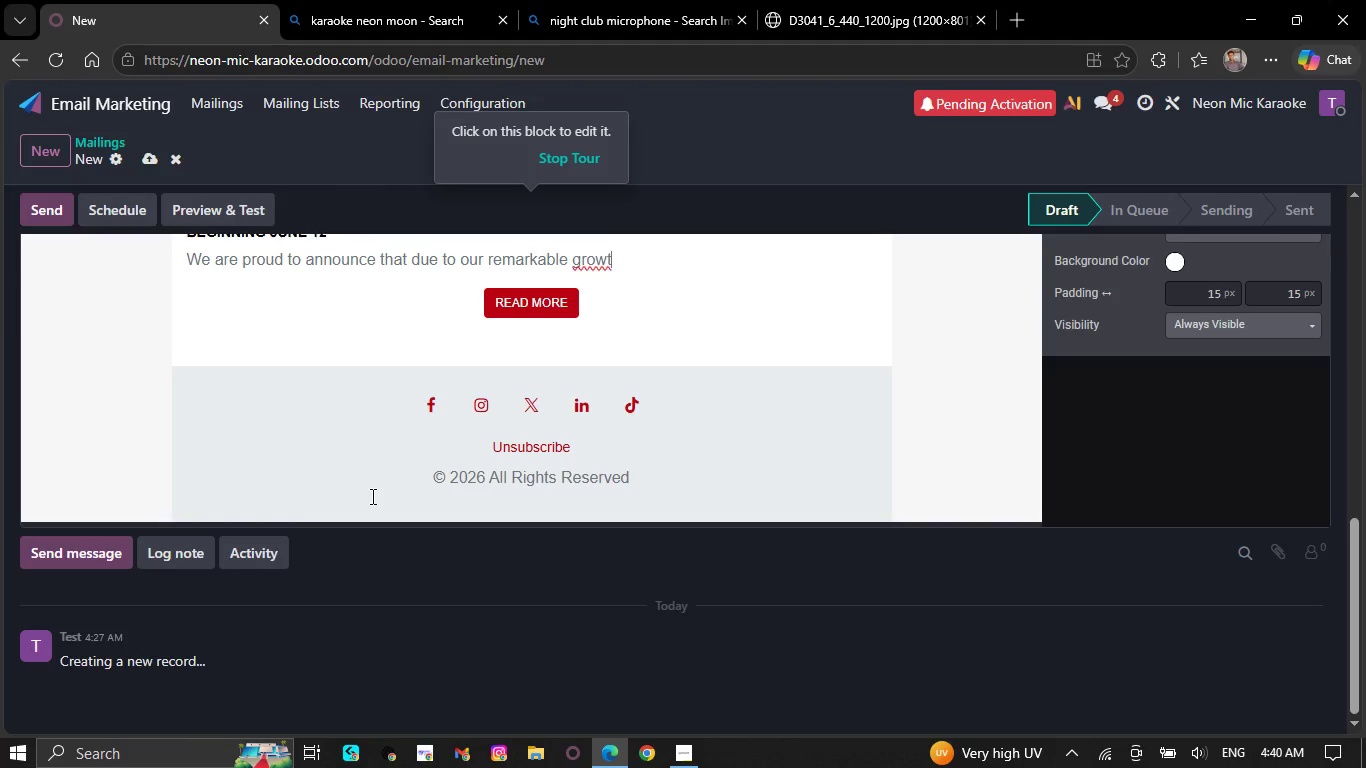 
key(Backspace)
 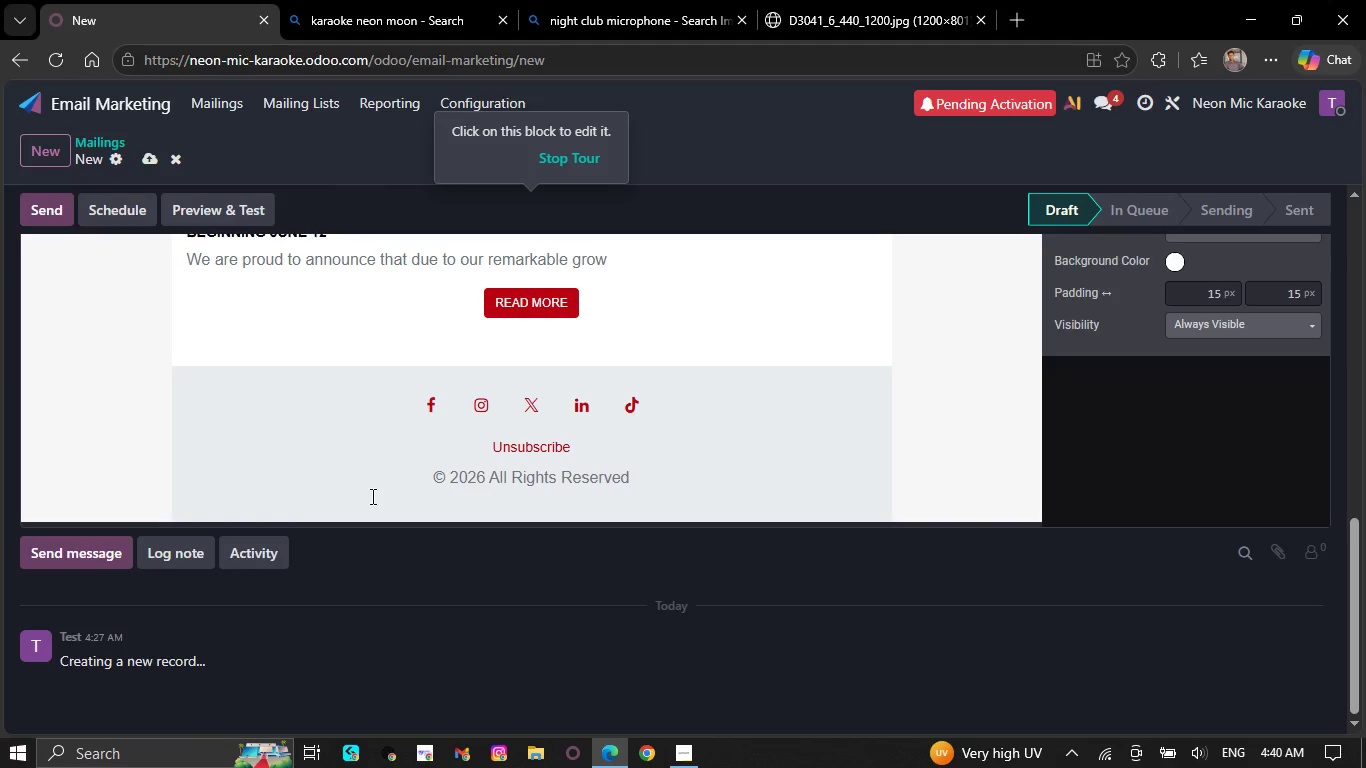 
wait(15.28)
 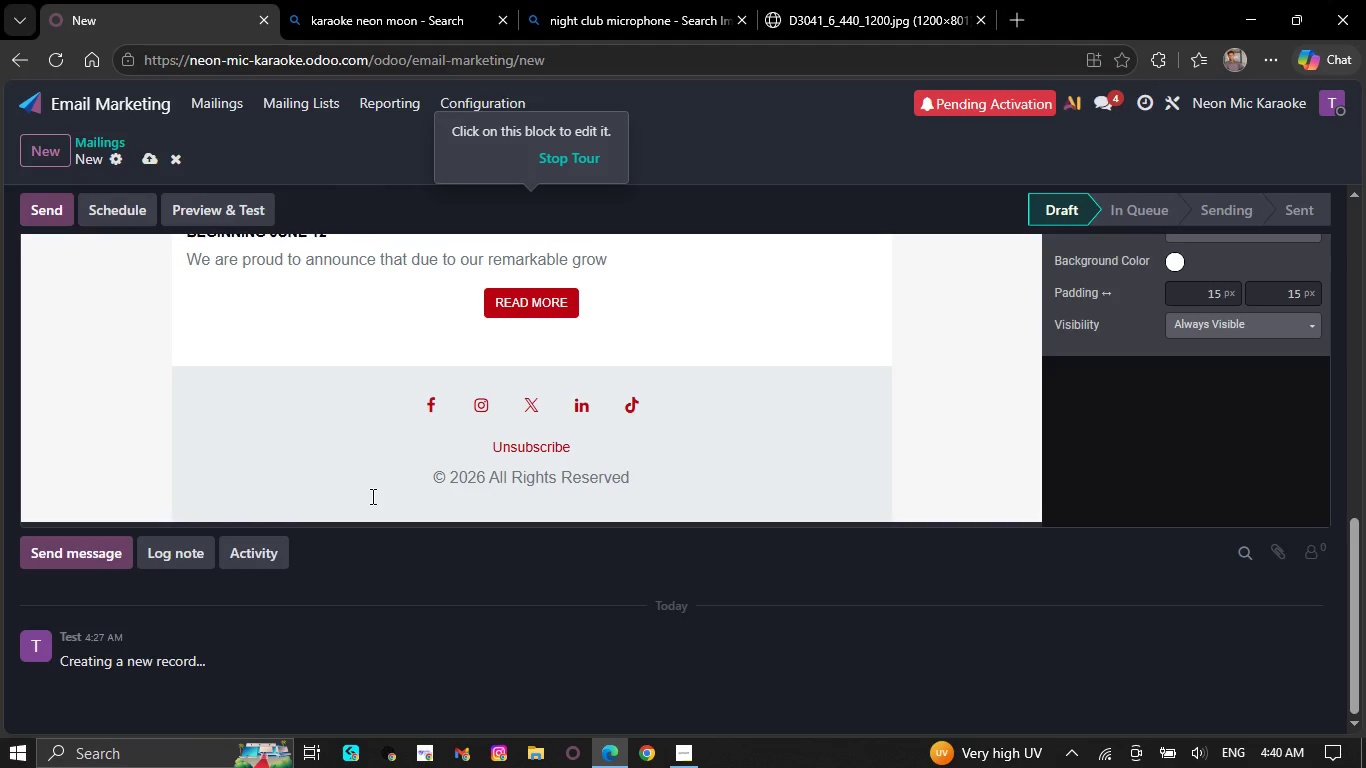 
key(Backspace)
 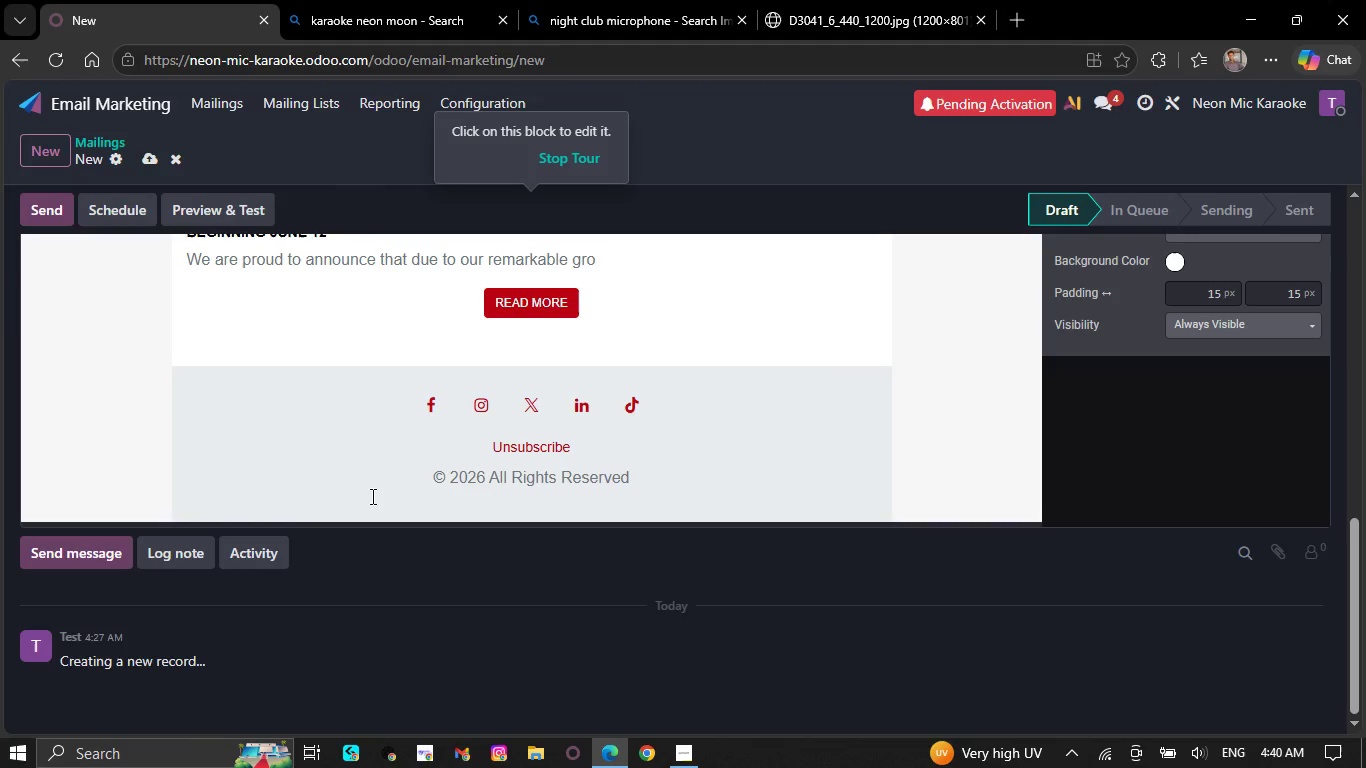 
key(Backspace)
 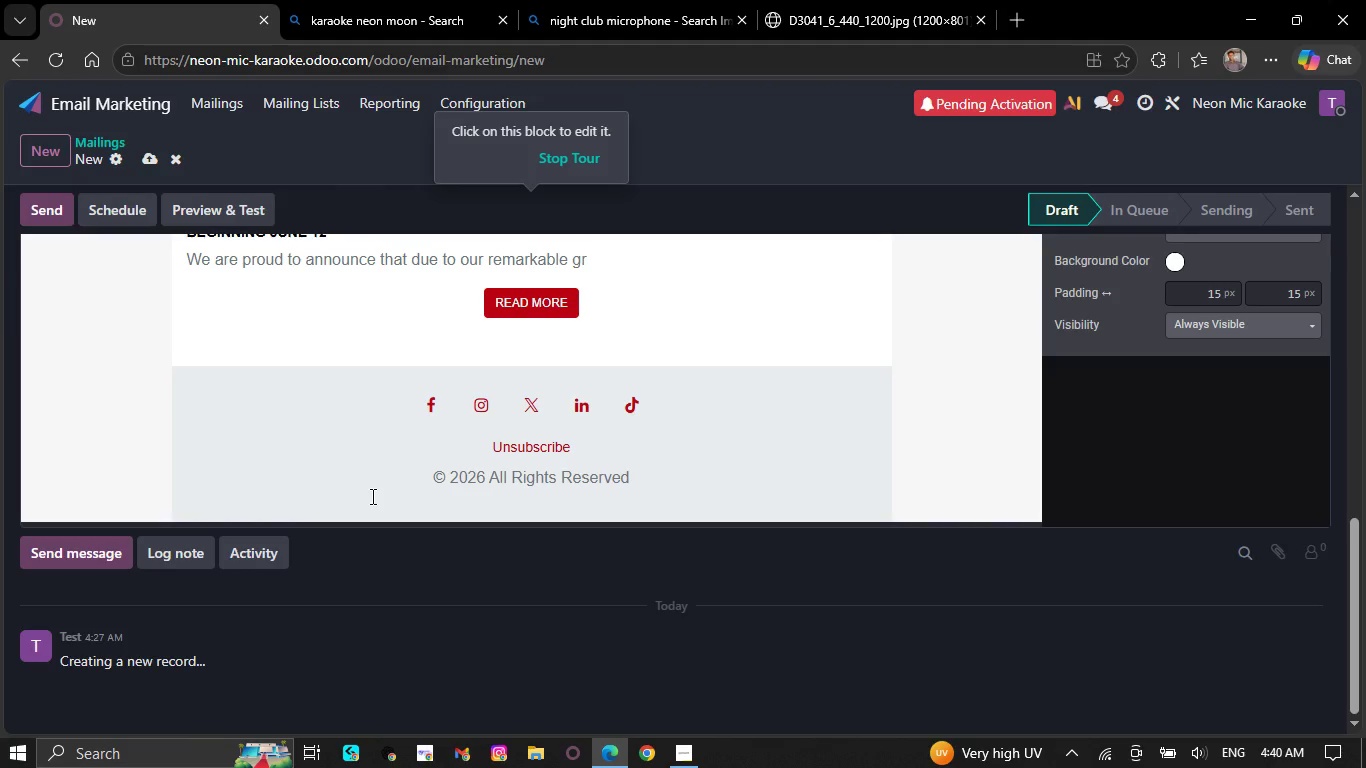 
key(Backspace)
 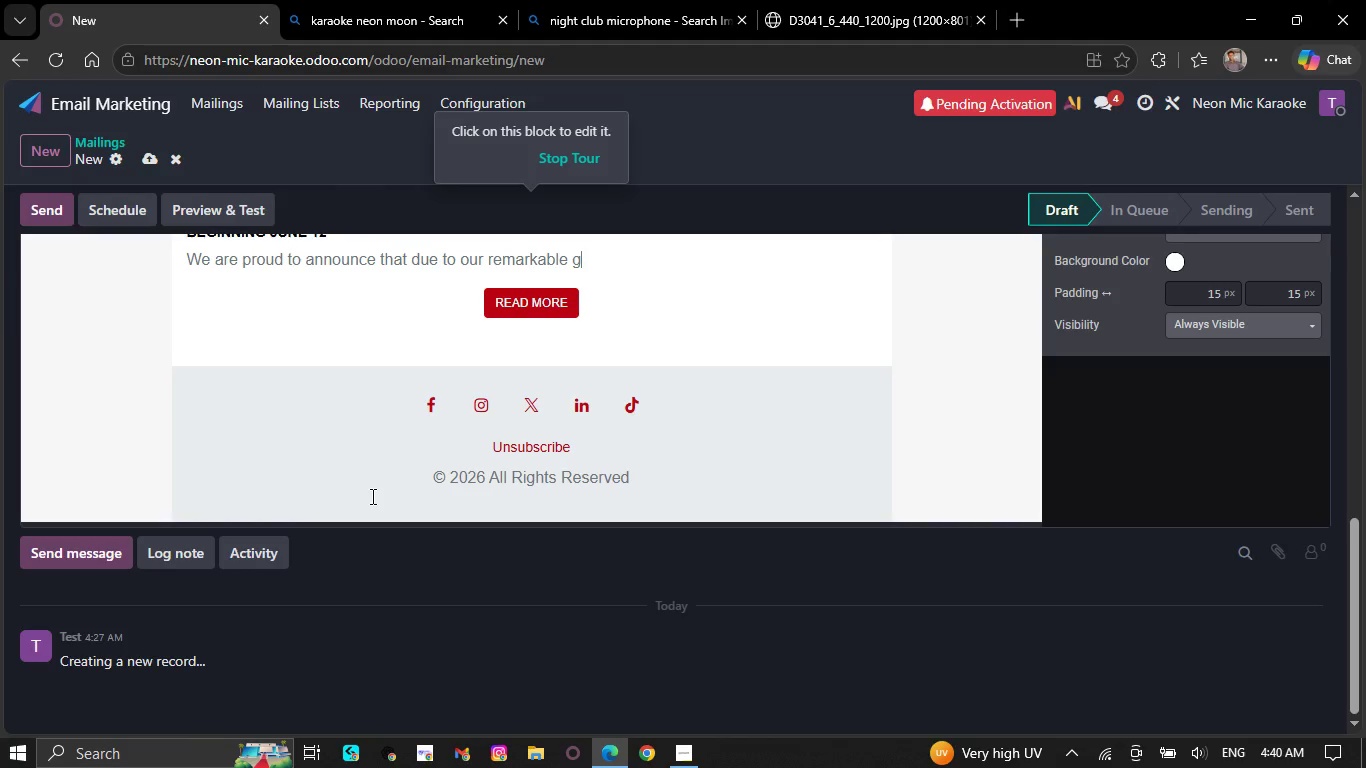 
key(Backspace)
 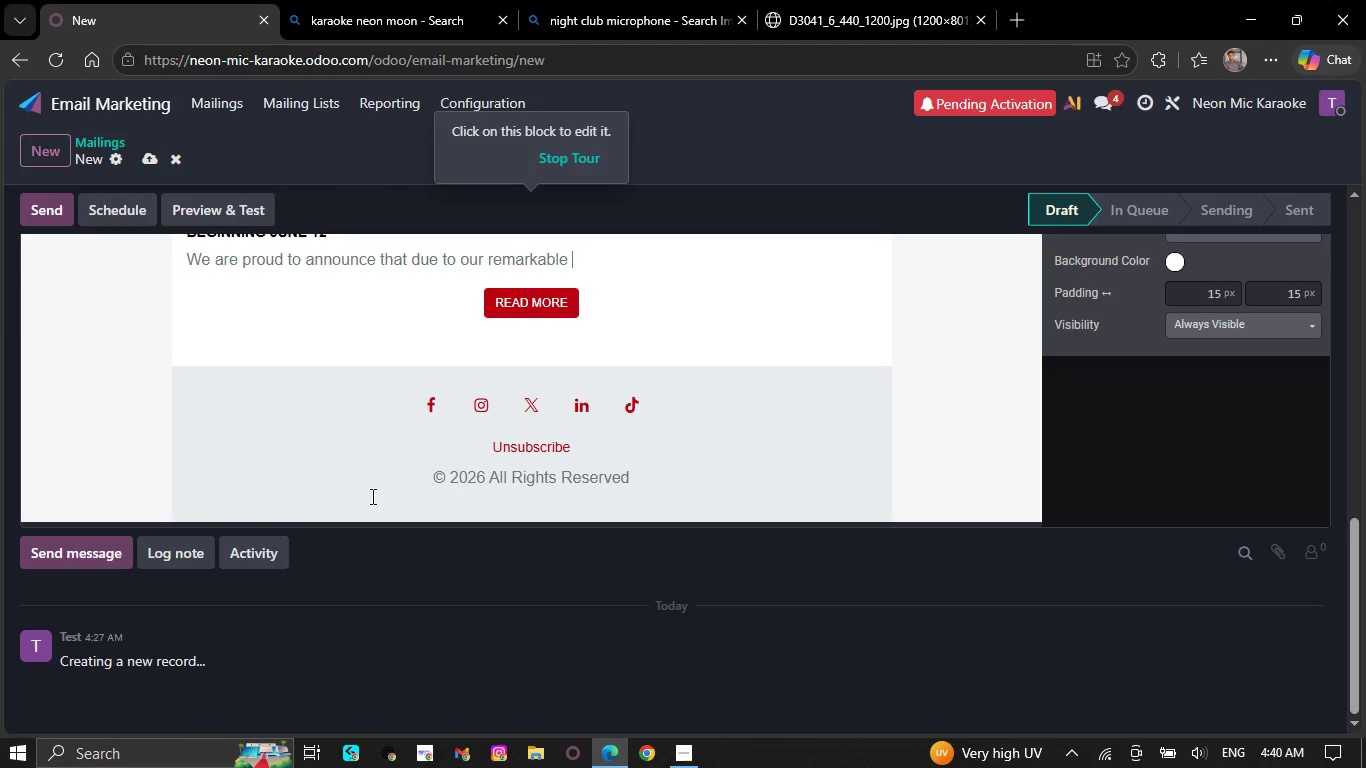 
key(Backspace)
 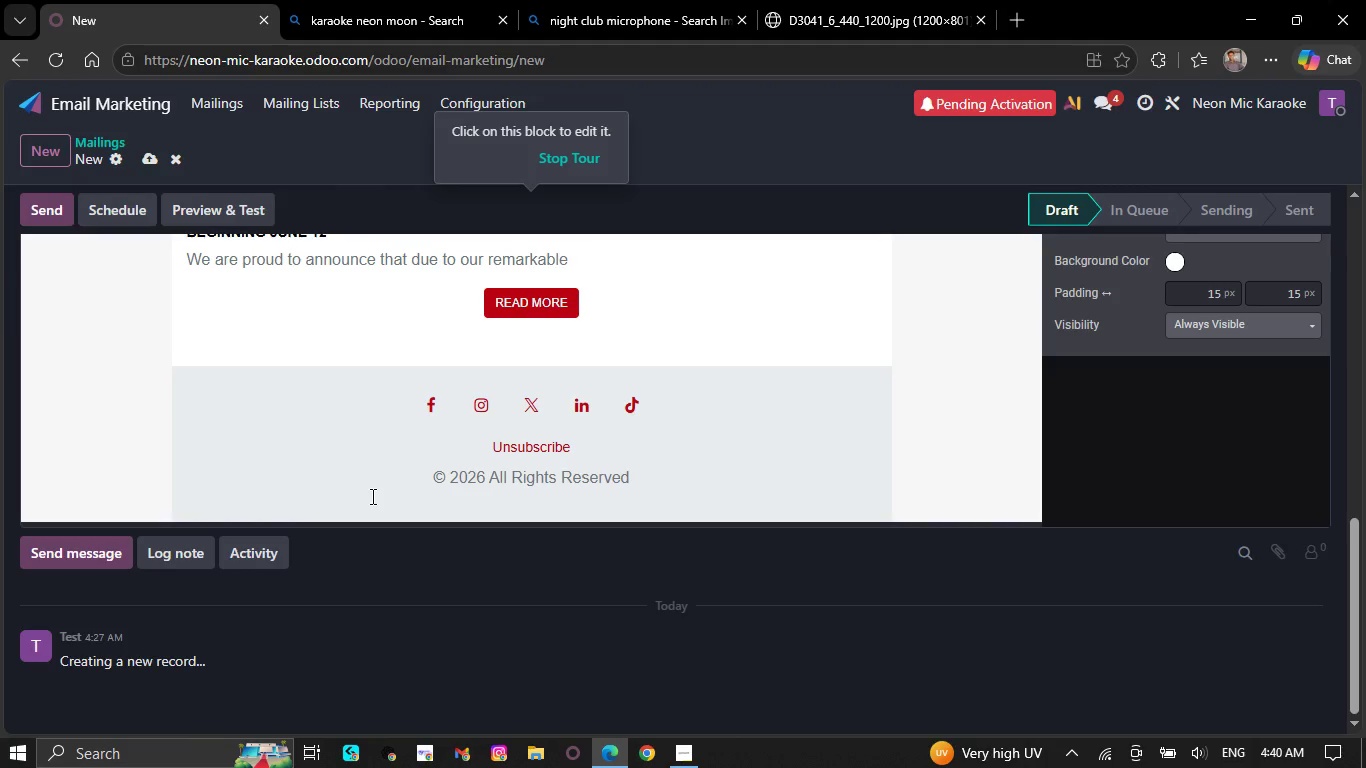 
key(Backspace)
 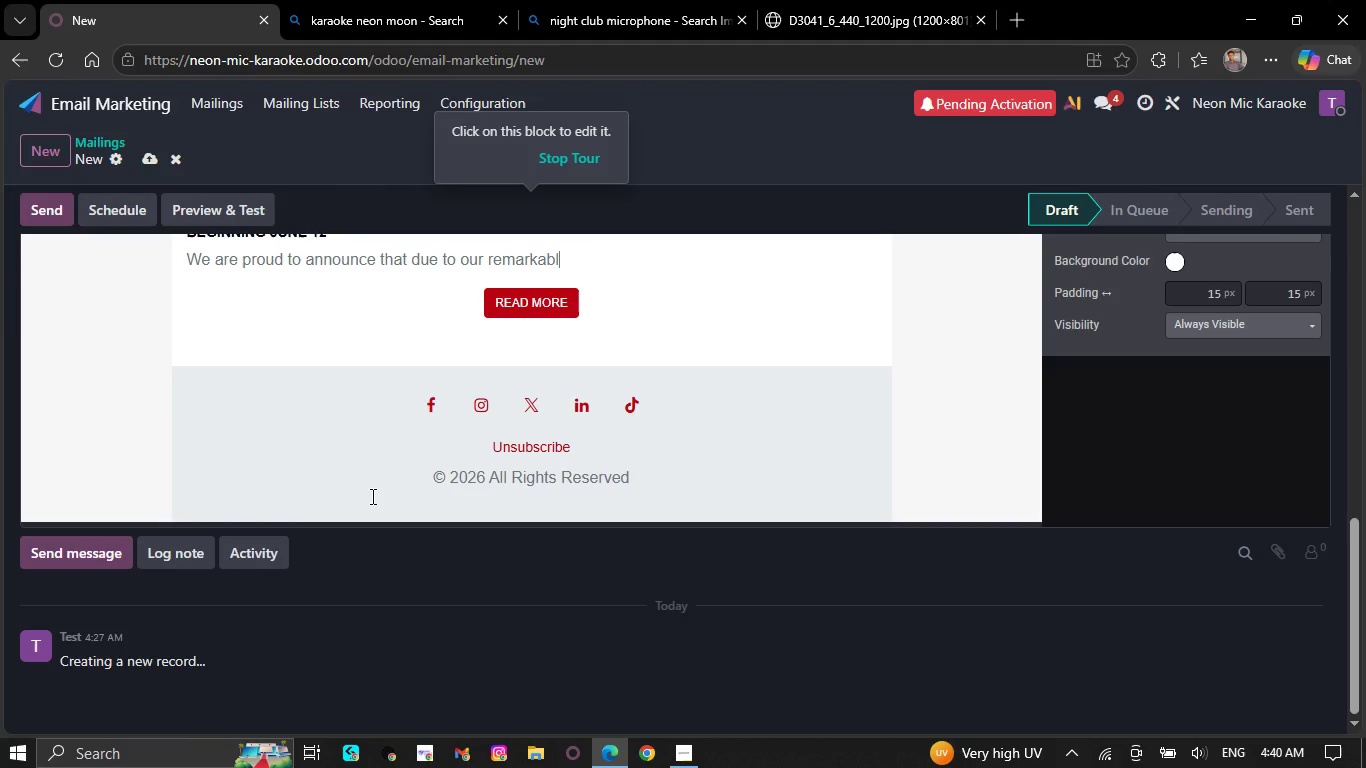 
key(Backspace)
 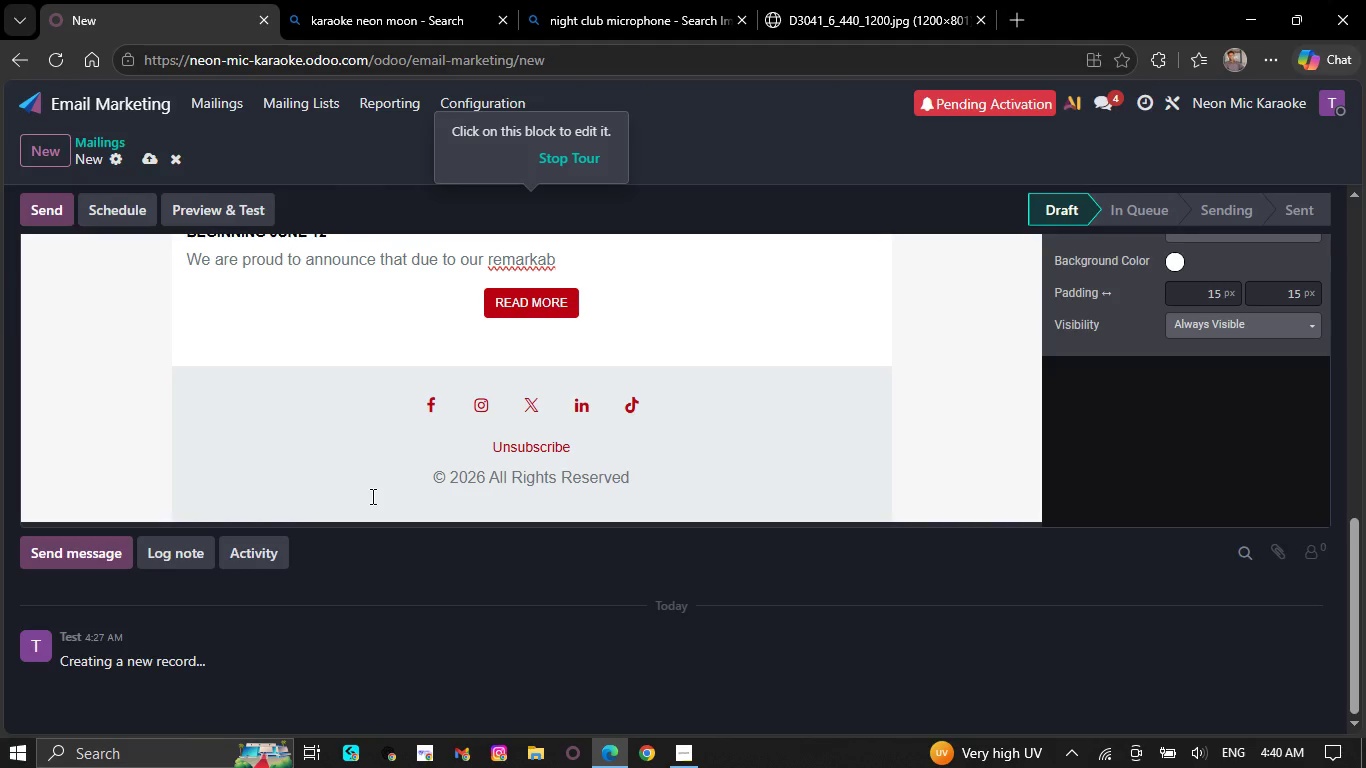 
key(Backspace)
 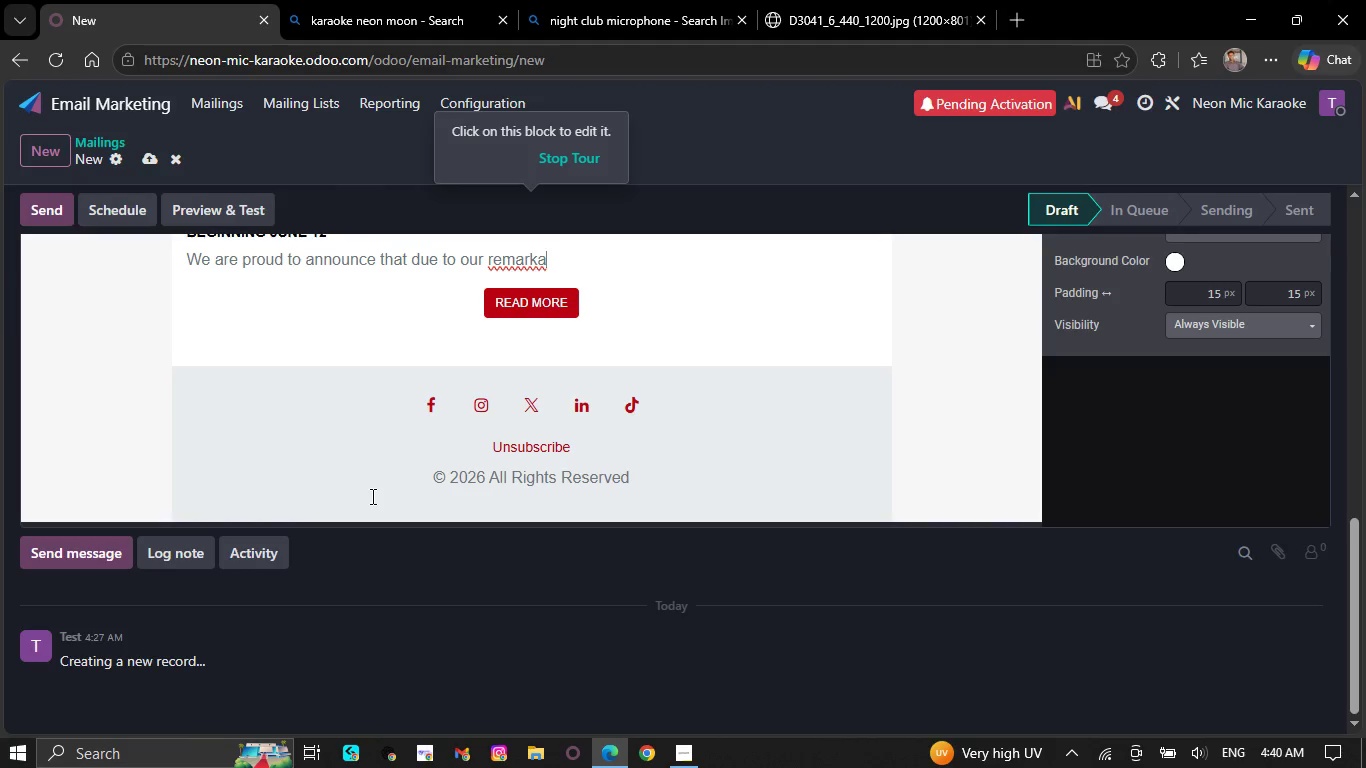 
key(Backspace)
 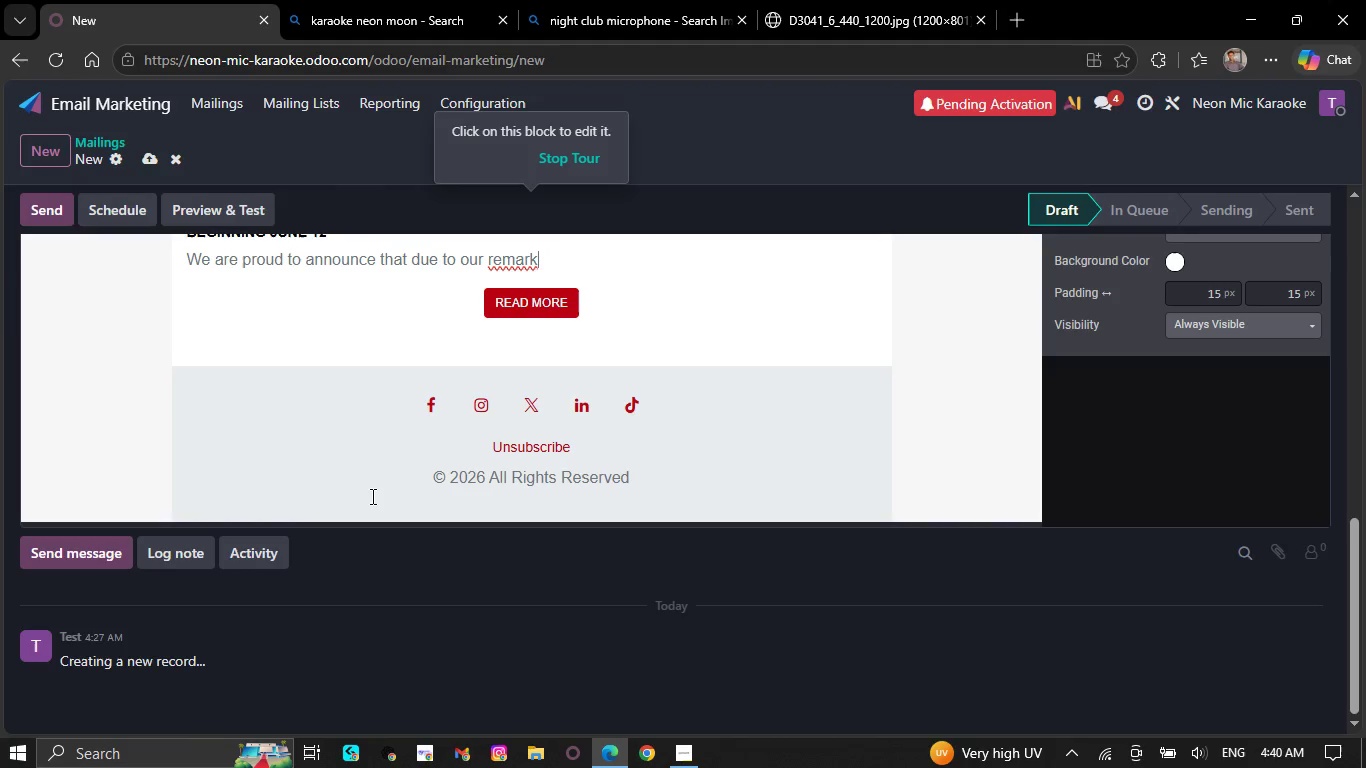 
key(Backspace)
 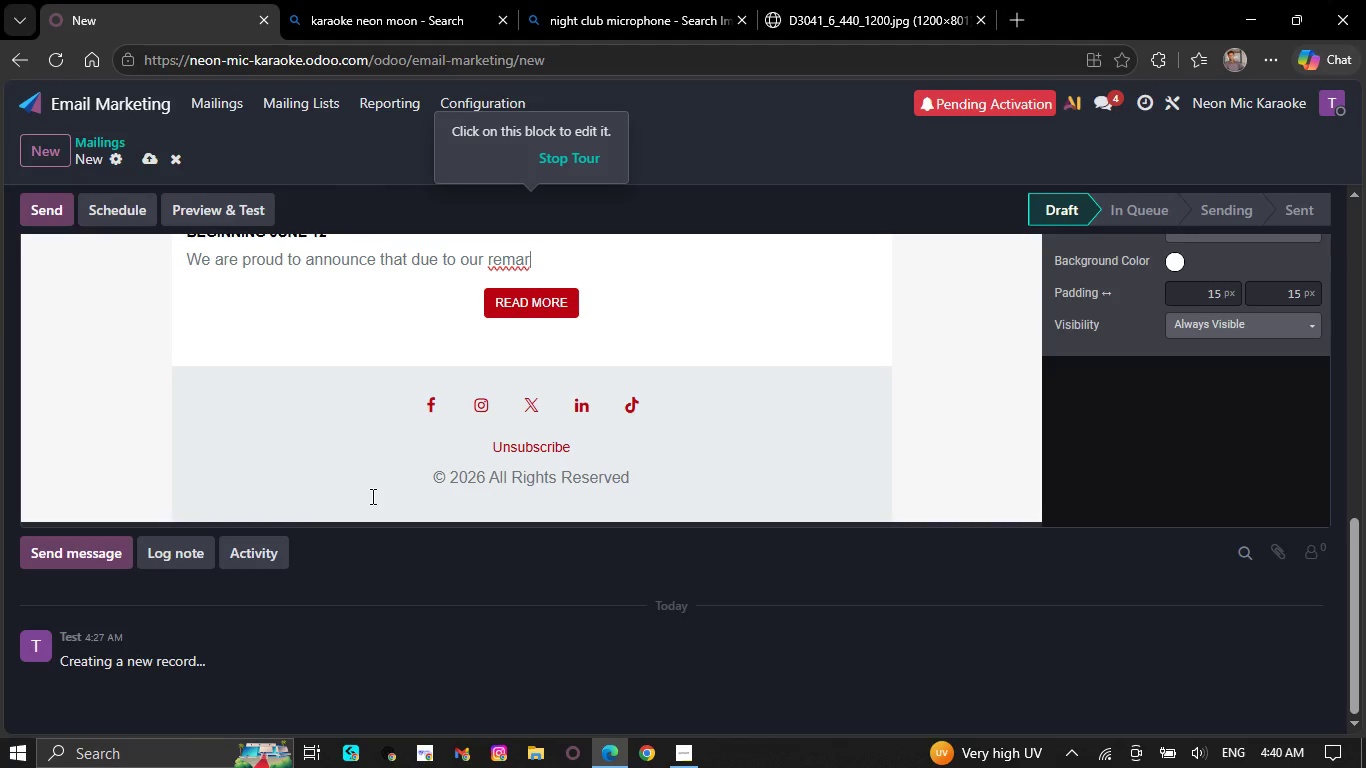 
wait(6.12)
 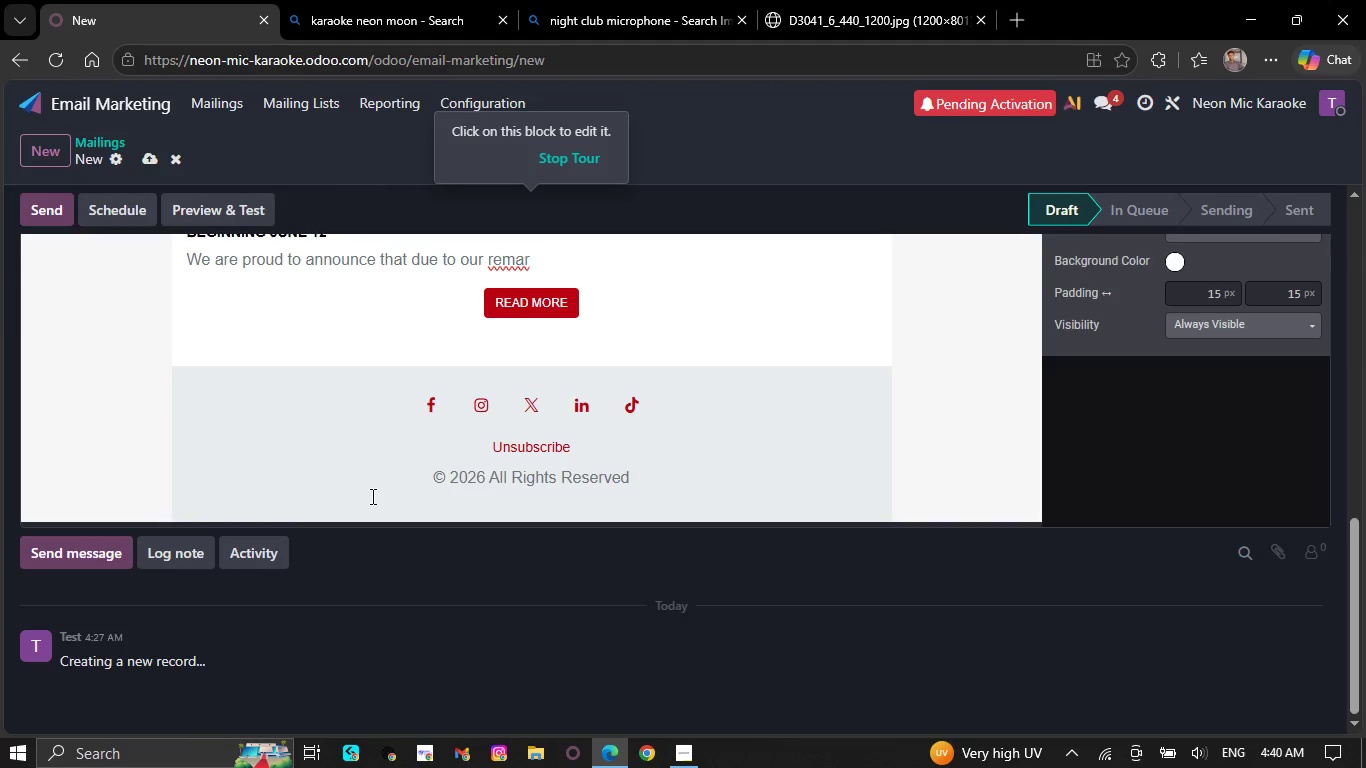 
key(Backspace)
 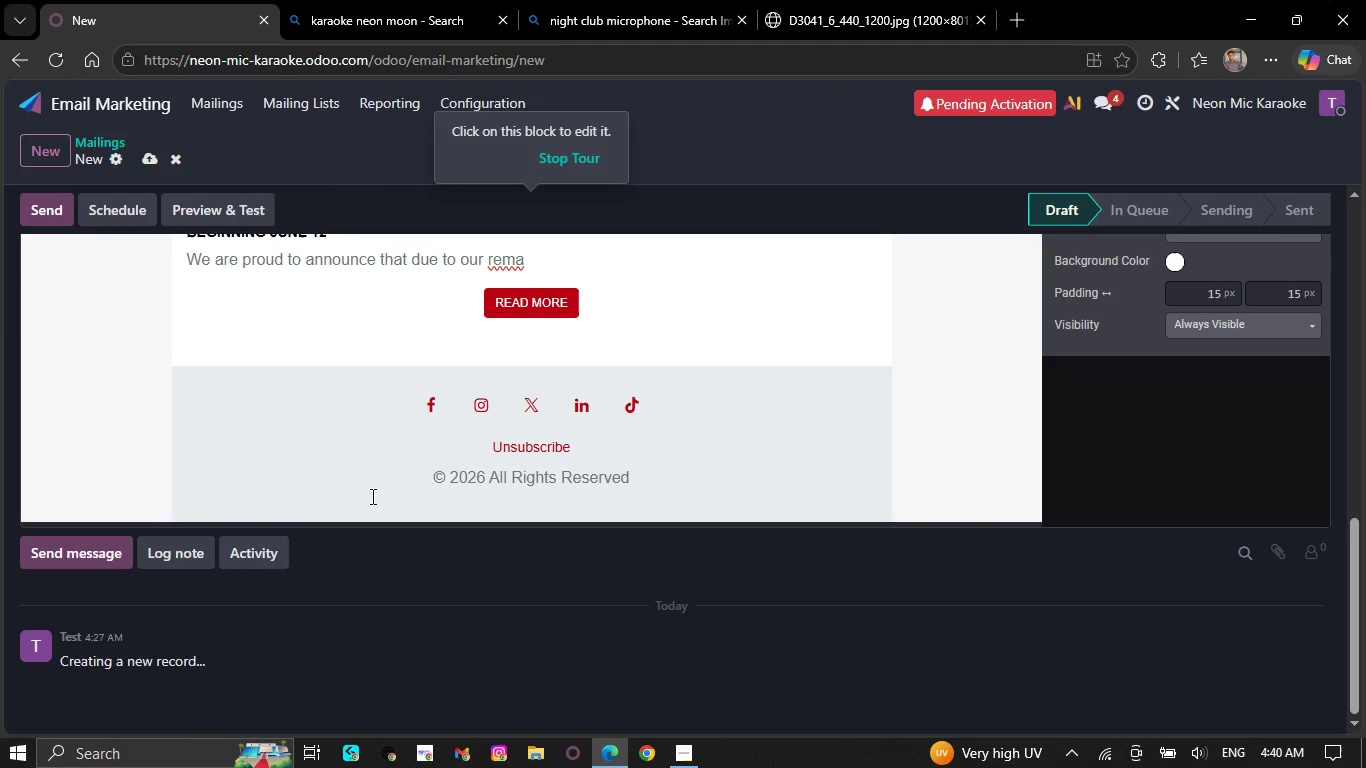 
key(Backspace)
 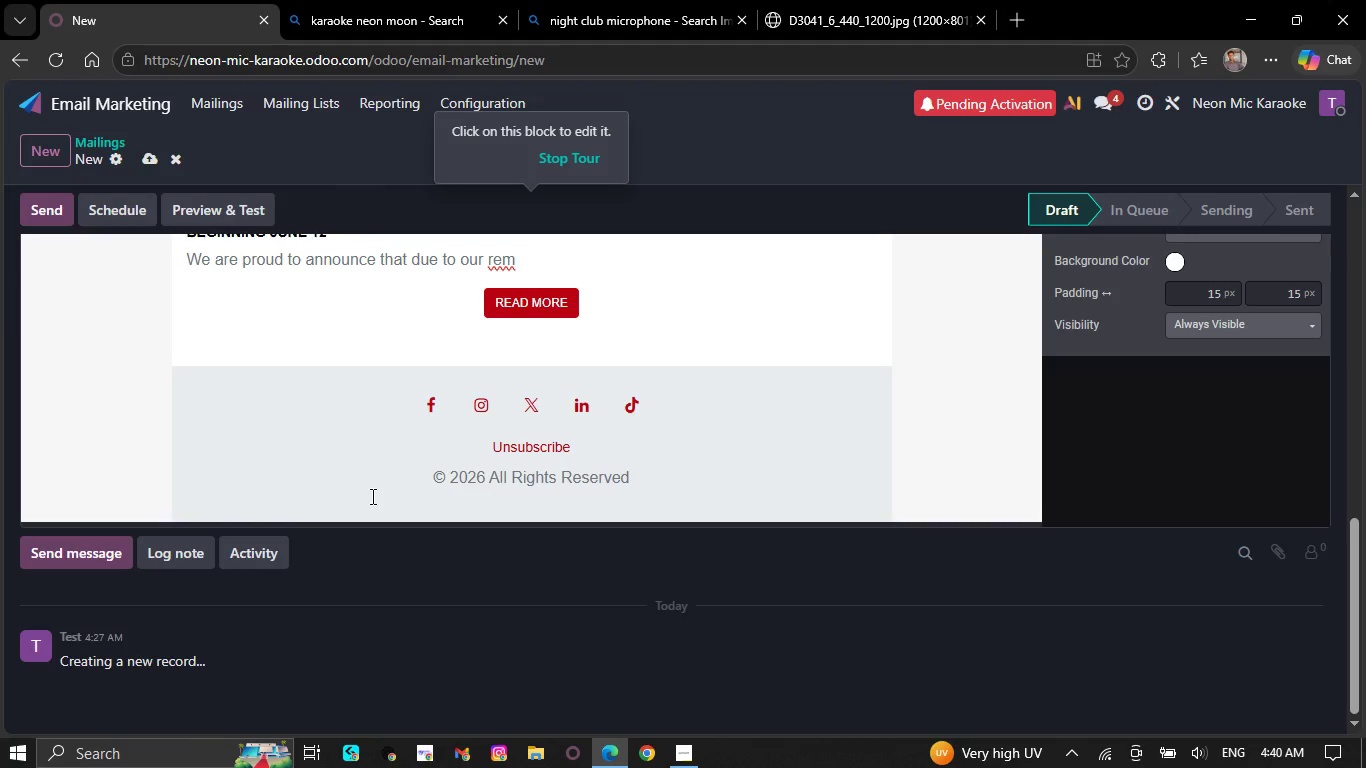 
key(Backspace)
 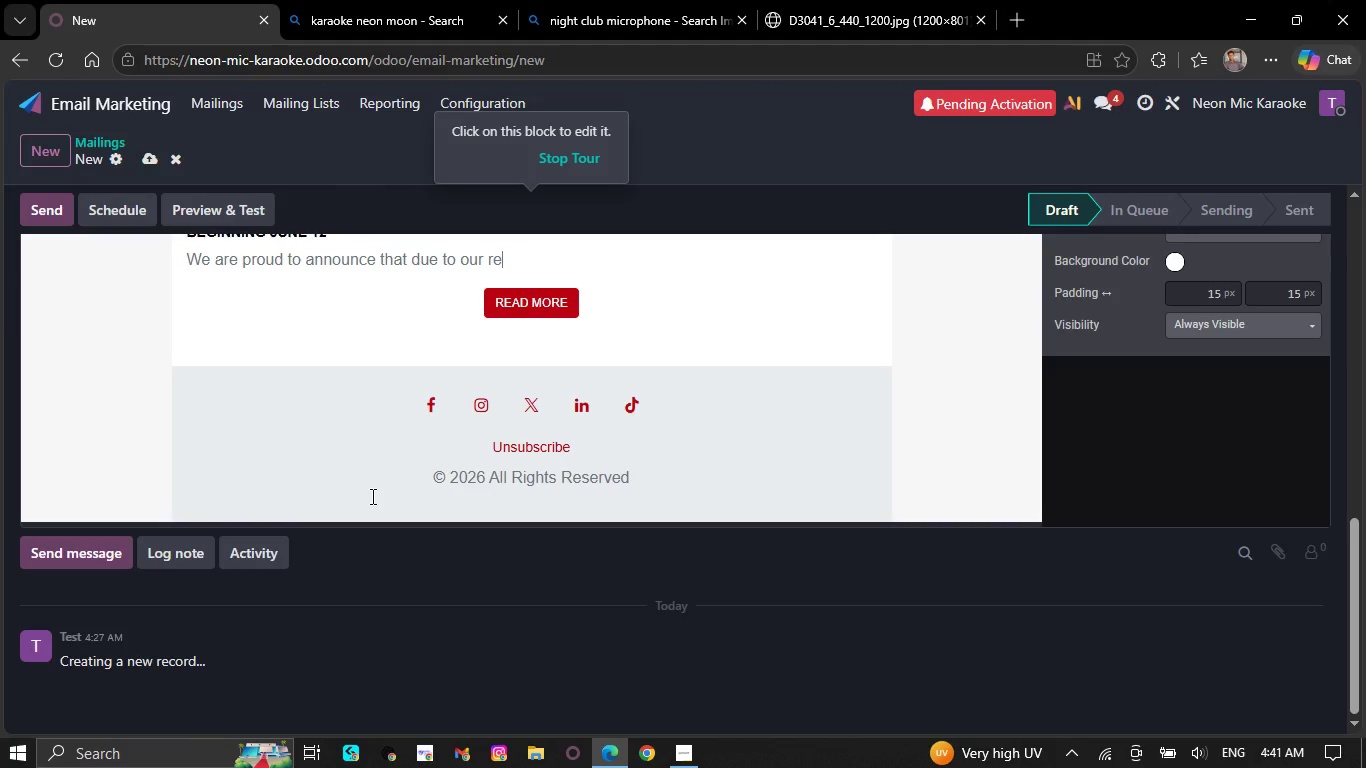 
key(Backspace)
 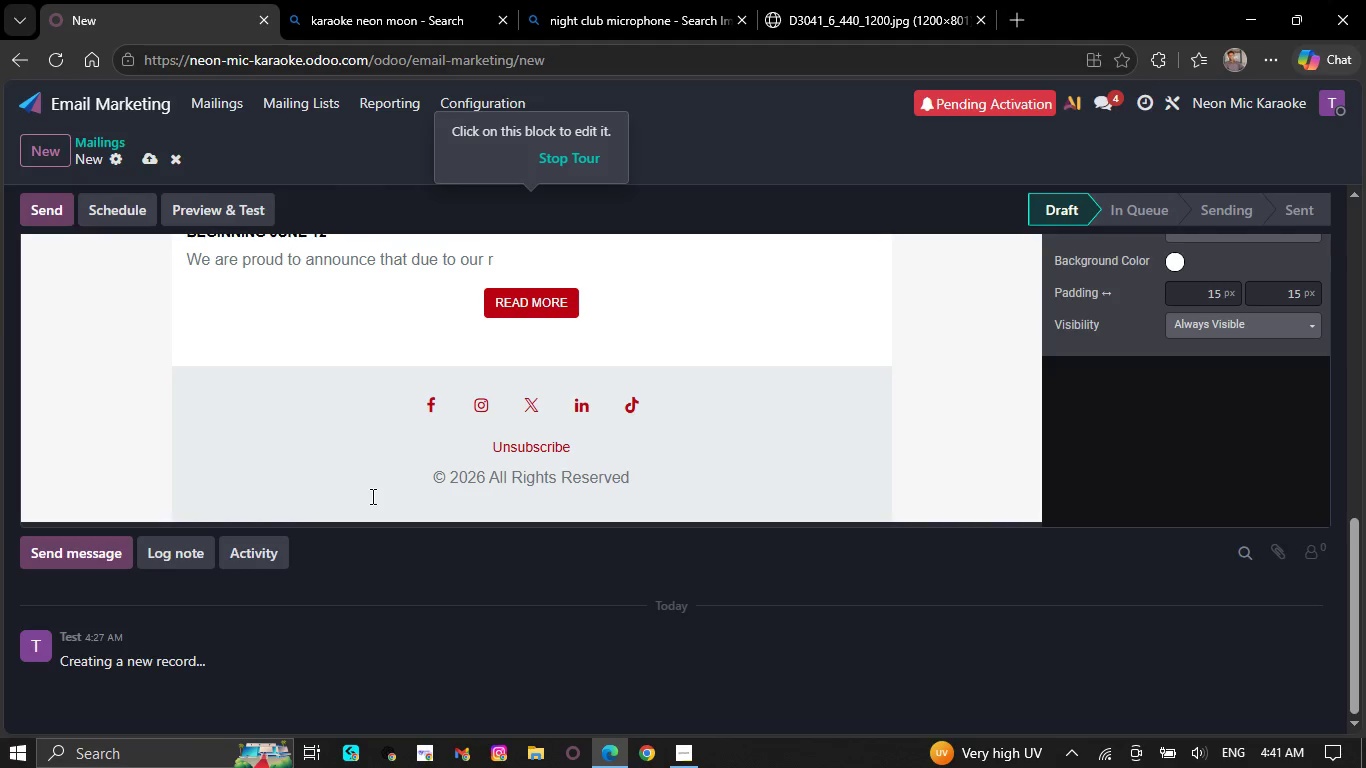 
key(Backspace)
 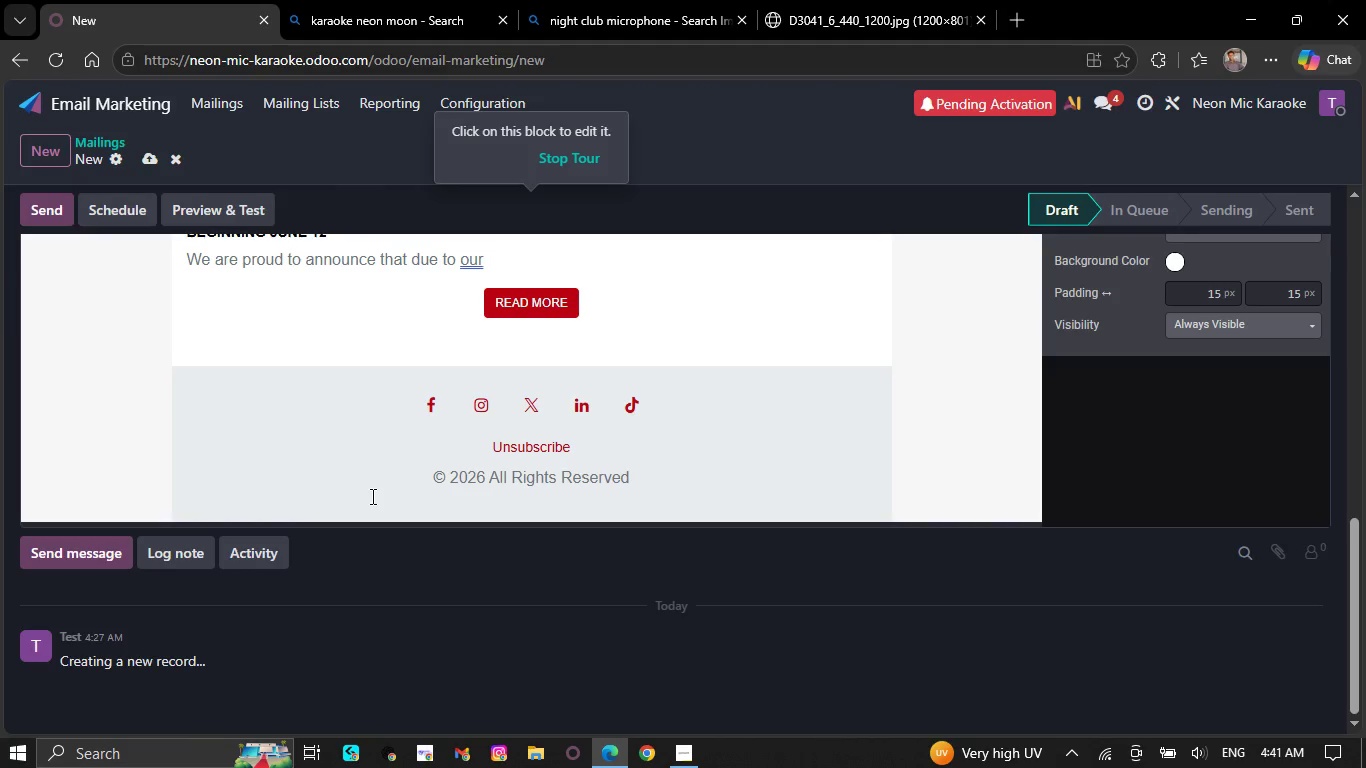 
key(Backspace)
 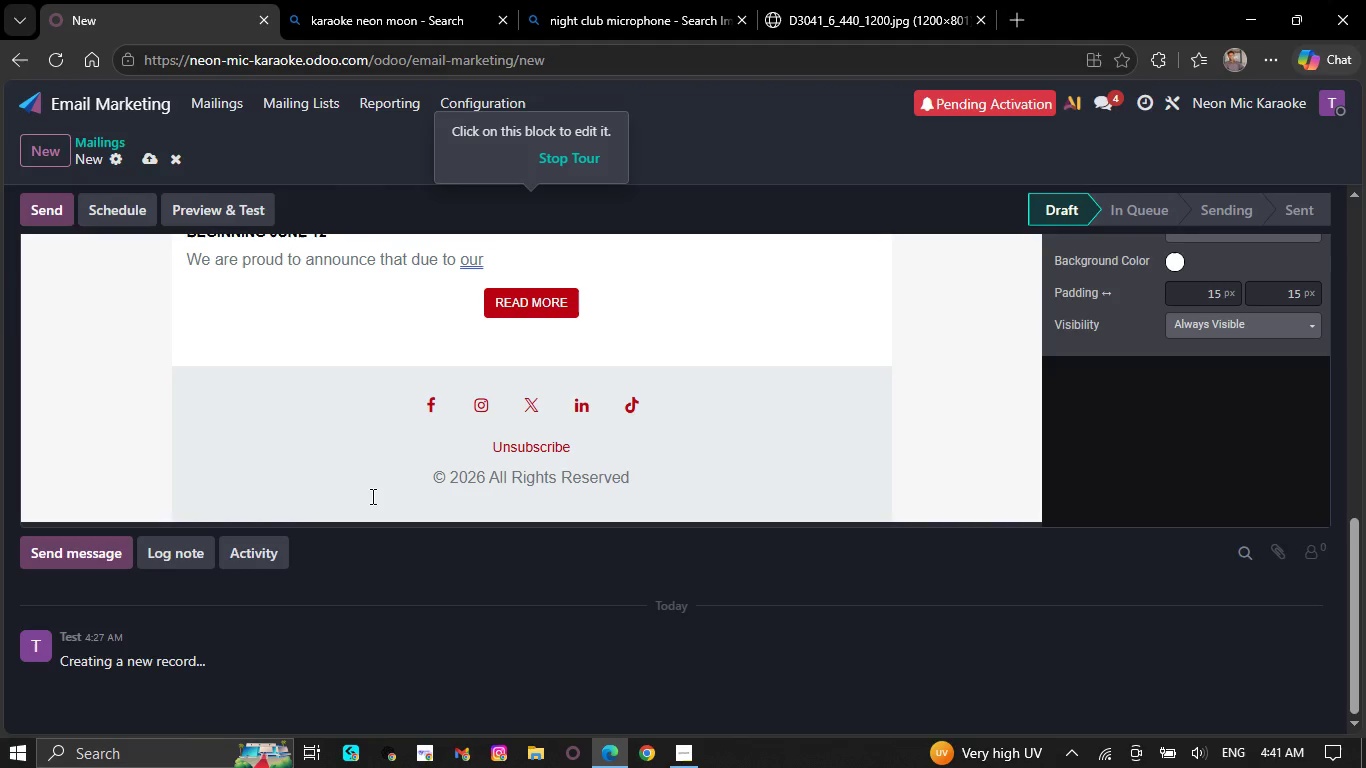 
key(Backspace)
 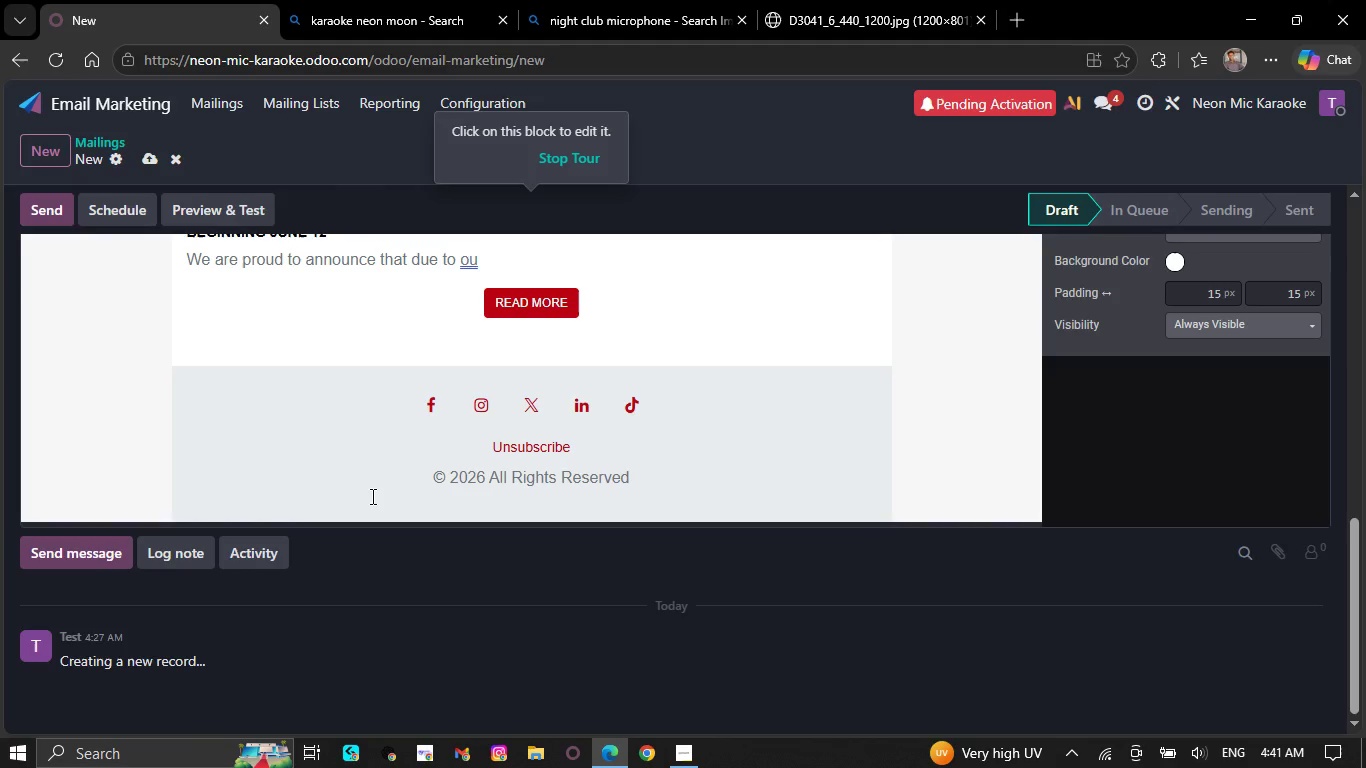 
key(Backspace)
 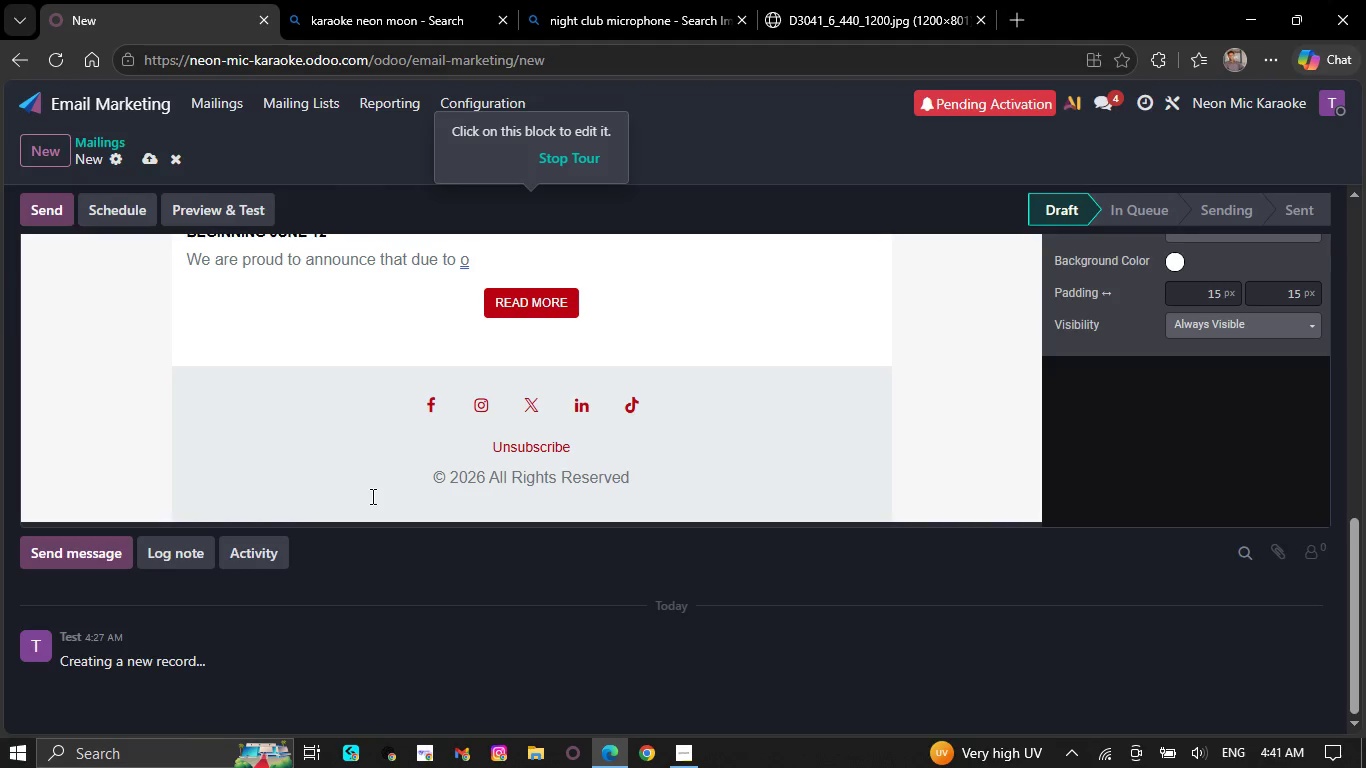 
wait(6.56)
 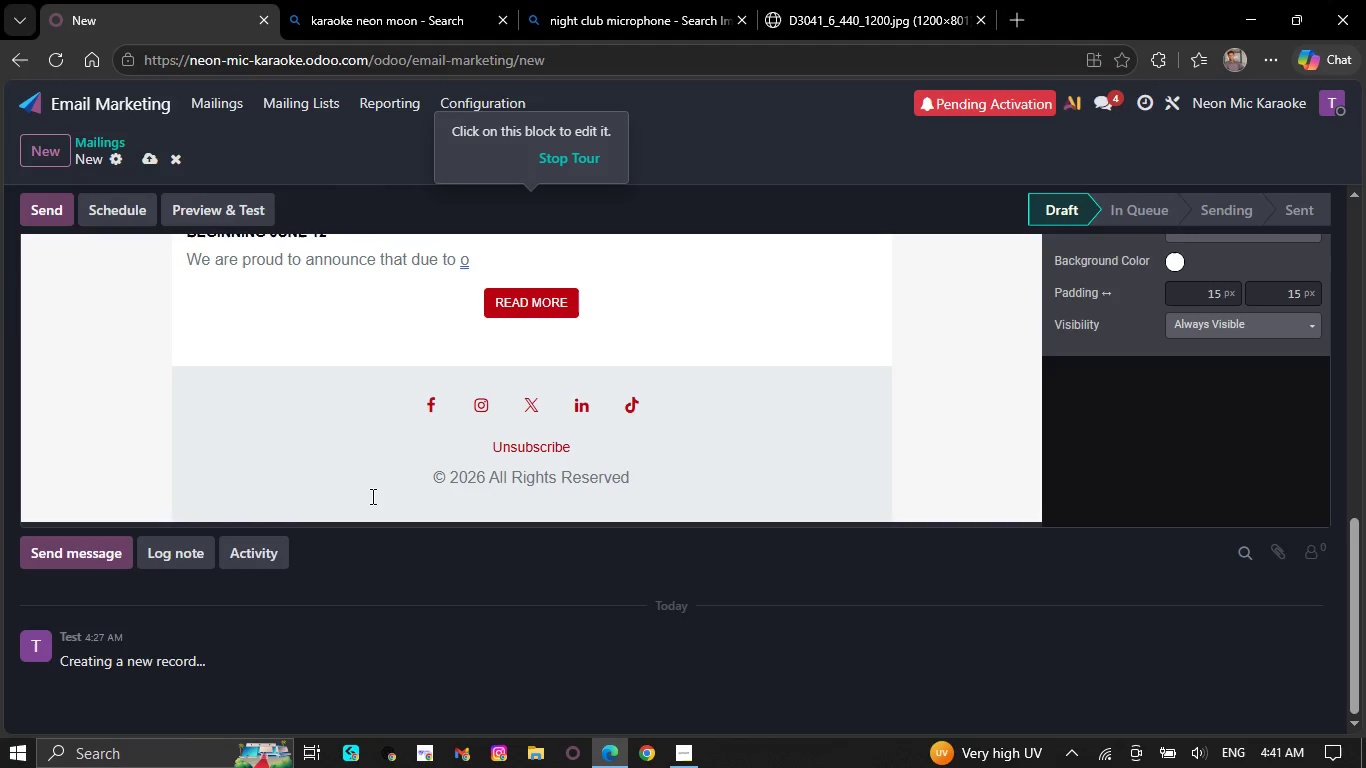 
key(Backspace)
 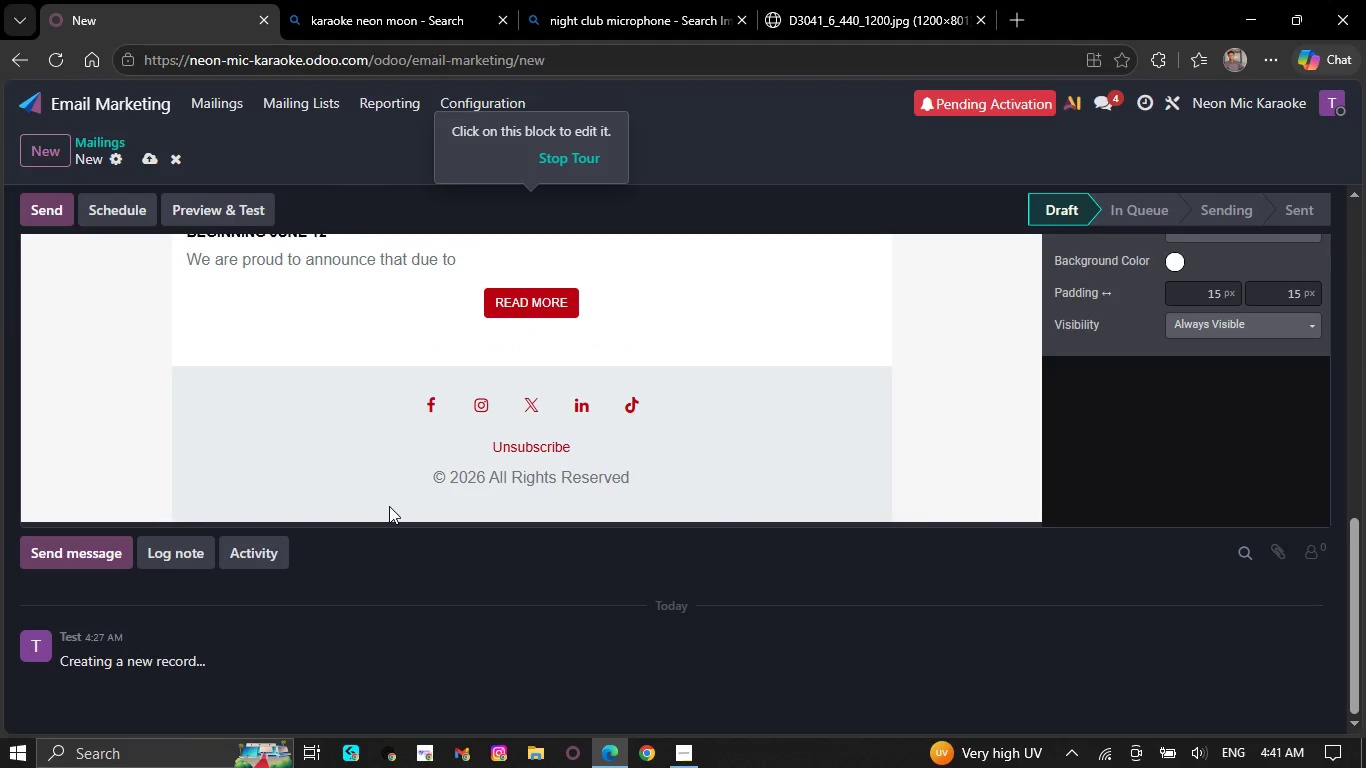 
key(Backspace)
 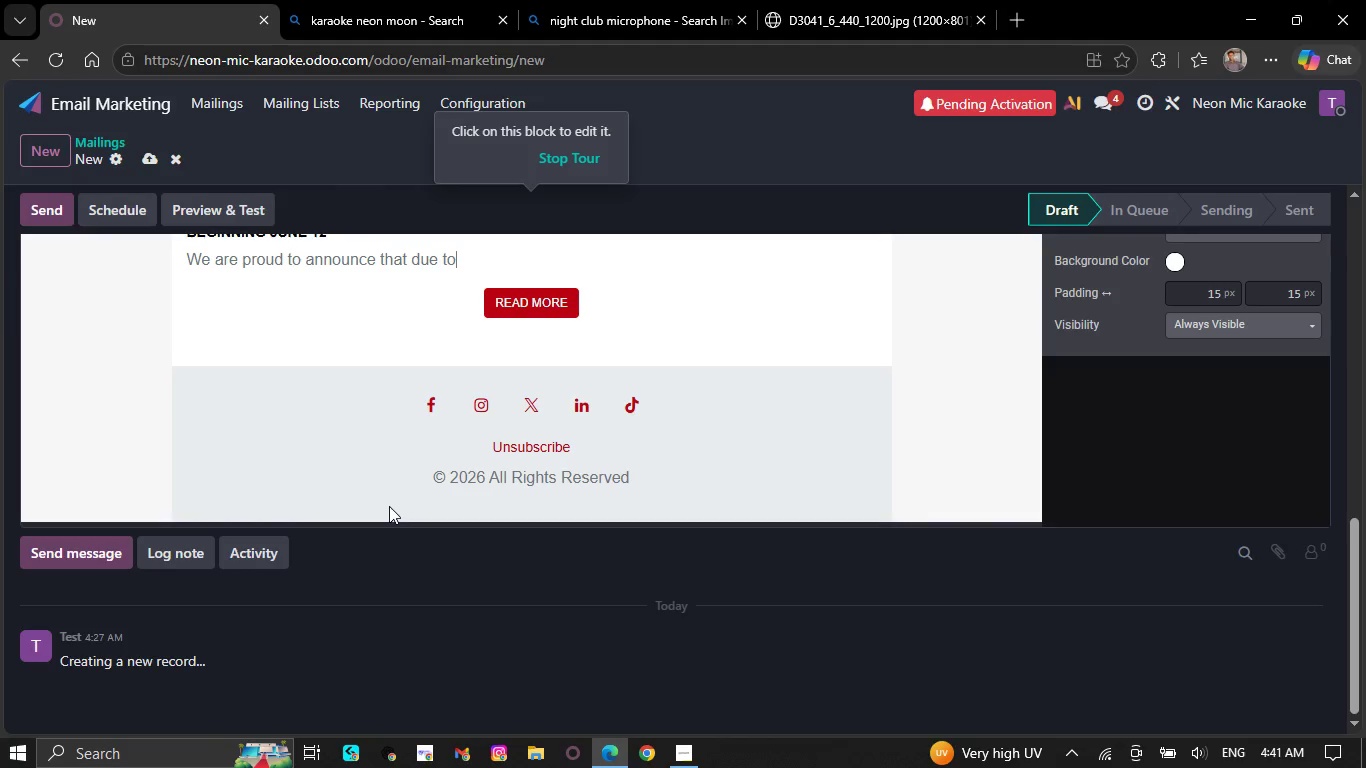 
key(Backspace)
 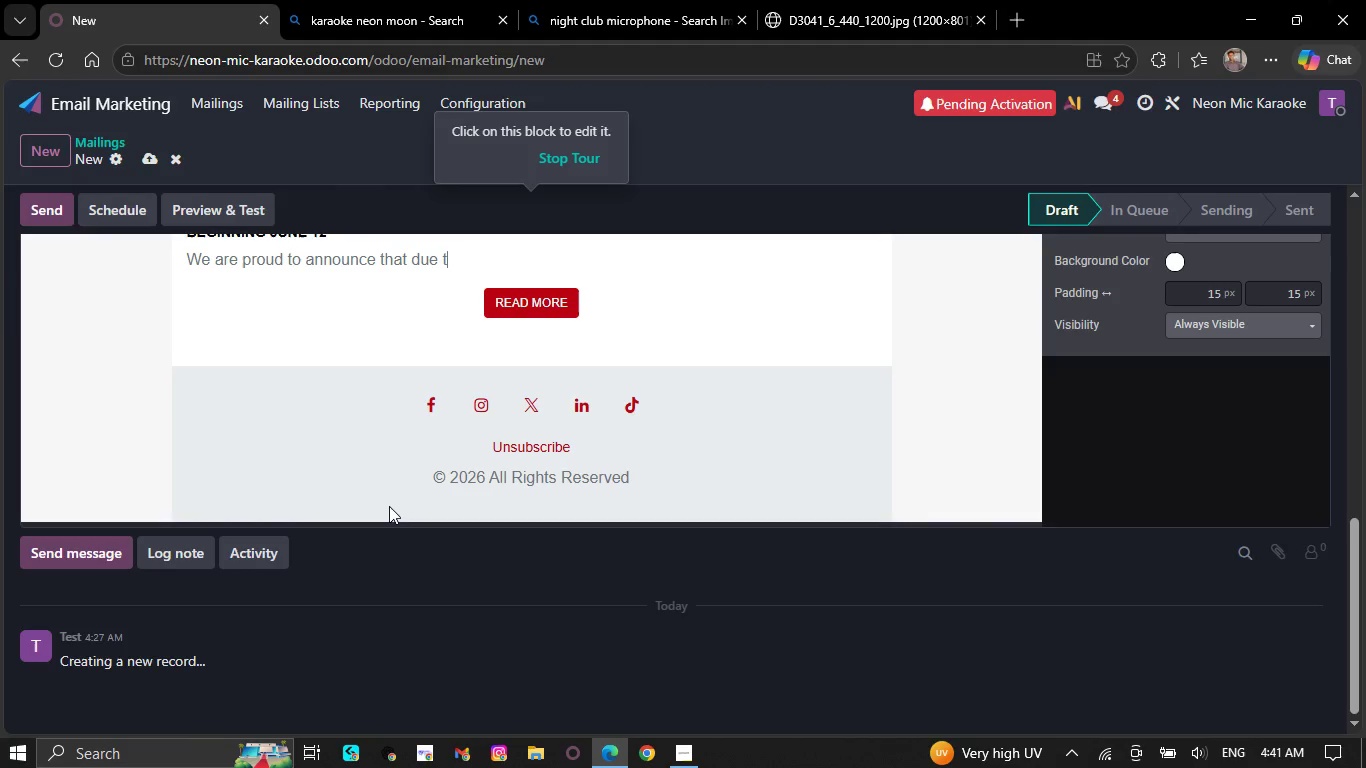 
key(Backspace)
 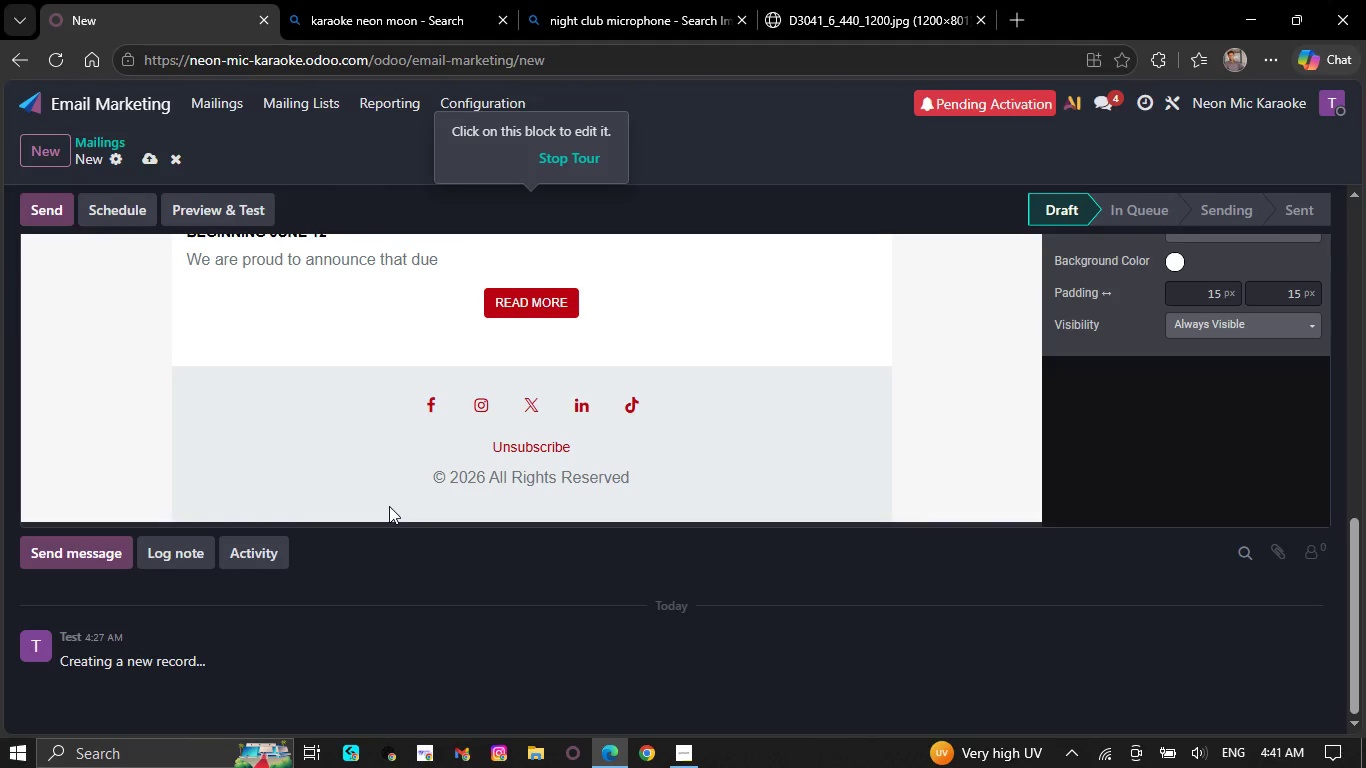 
key(Backspace)
 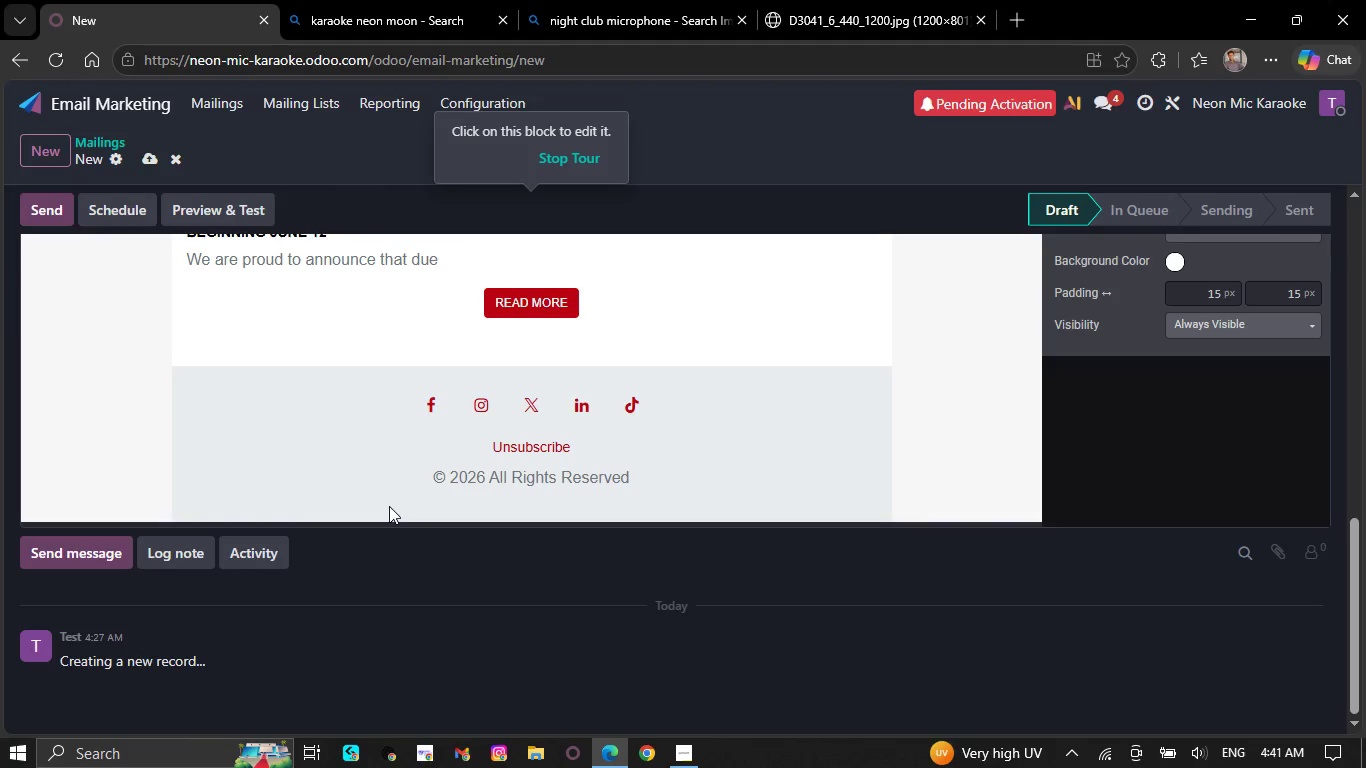 
key(Backspace)
 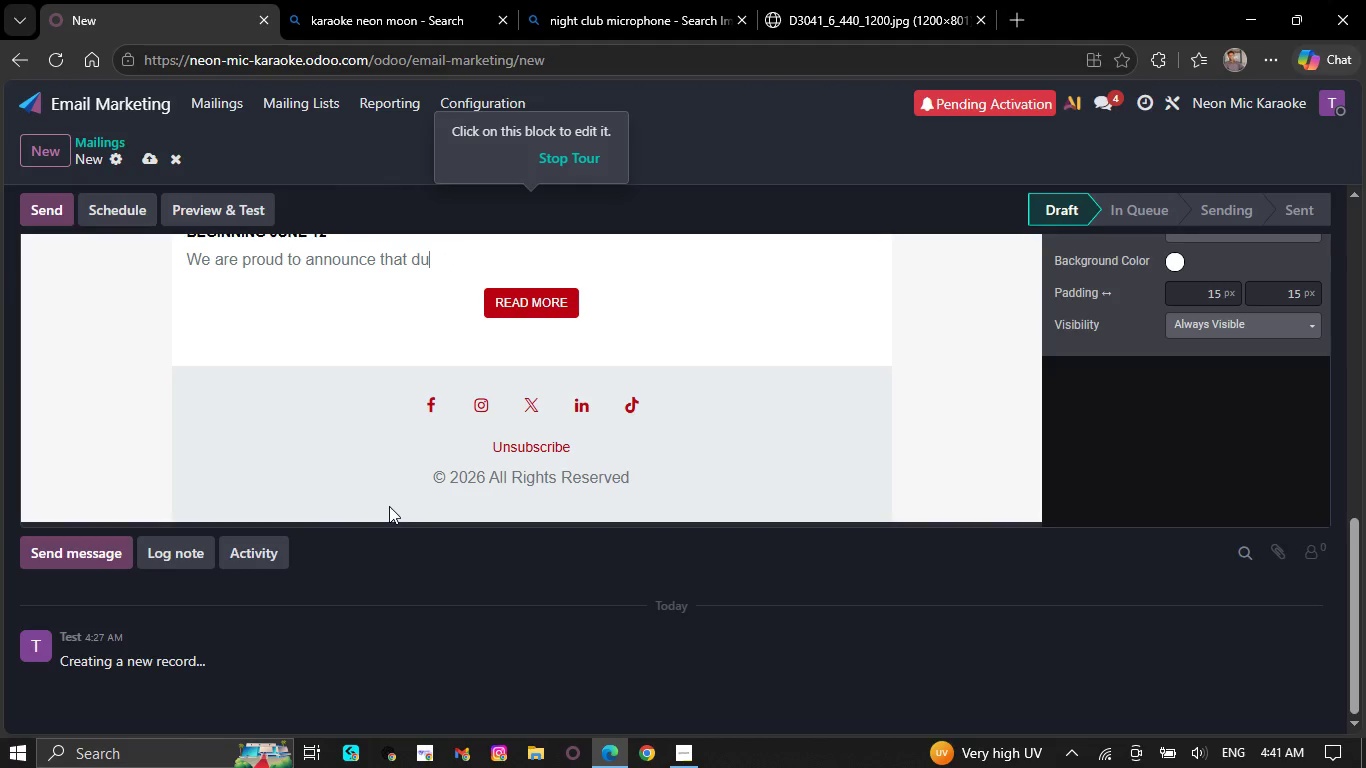 
key(Backspace)
 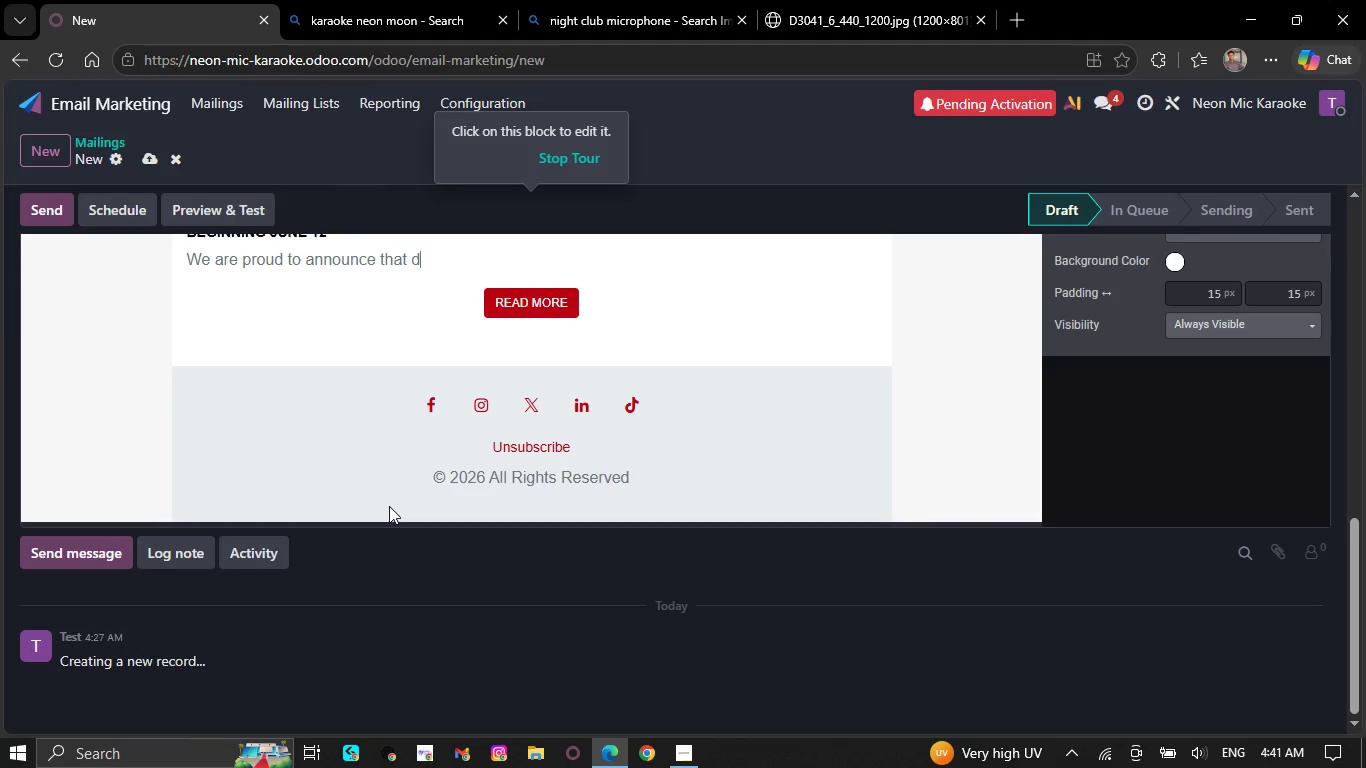 
key(Backspace)
 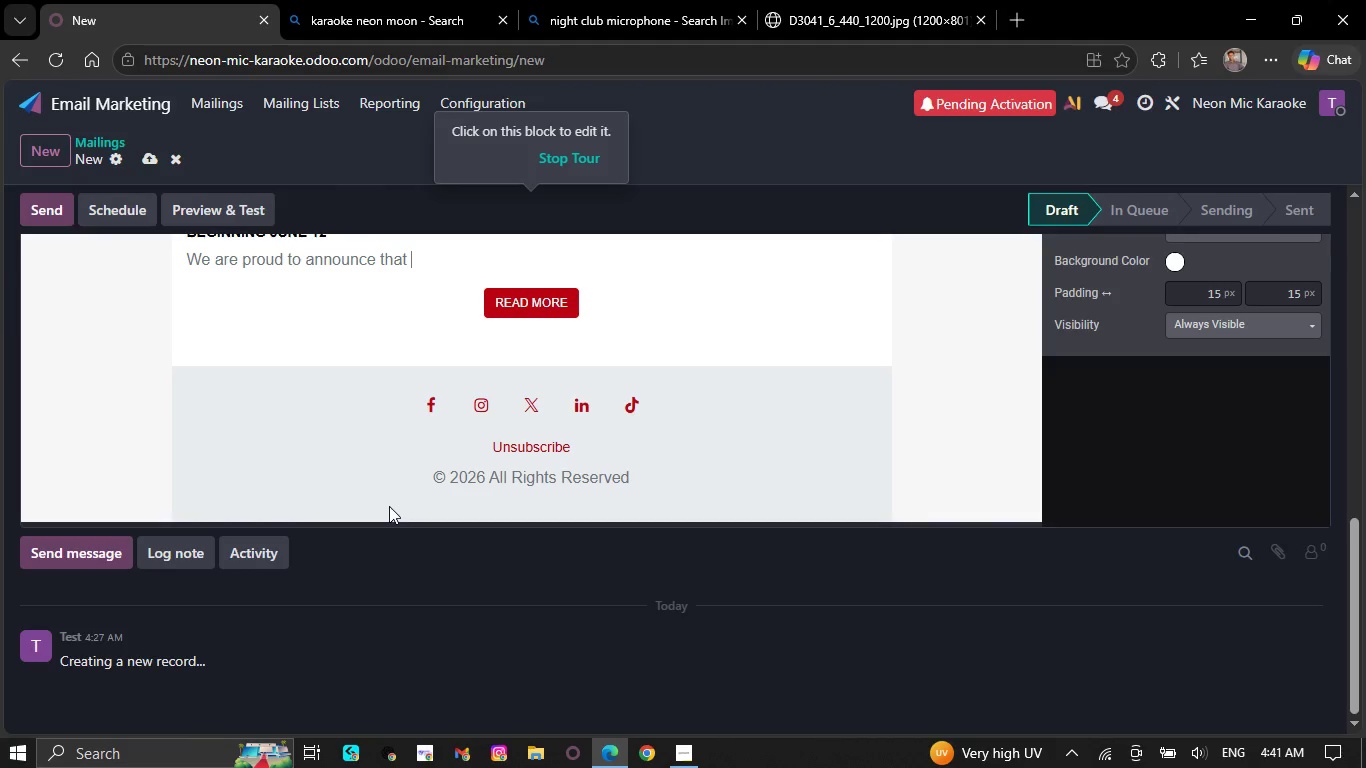 
key(Backspace)
 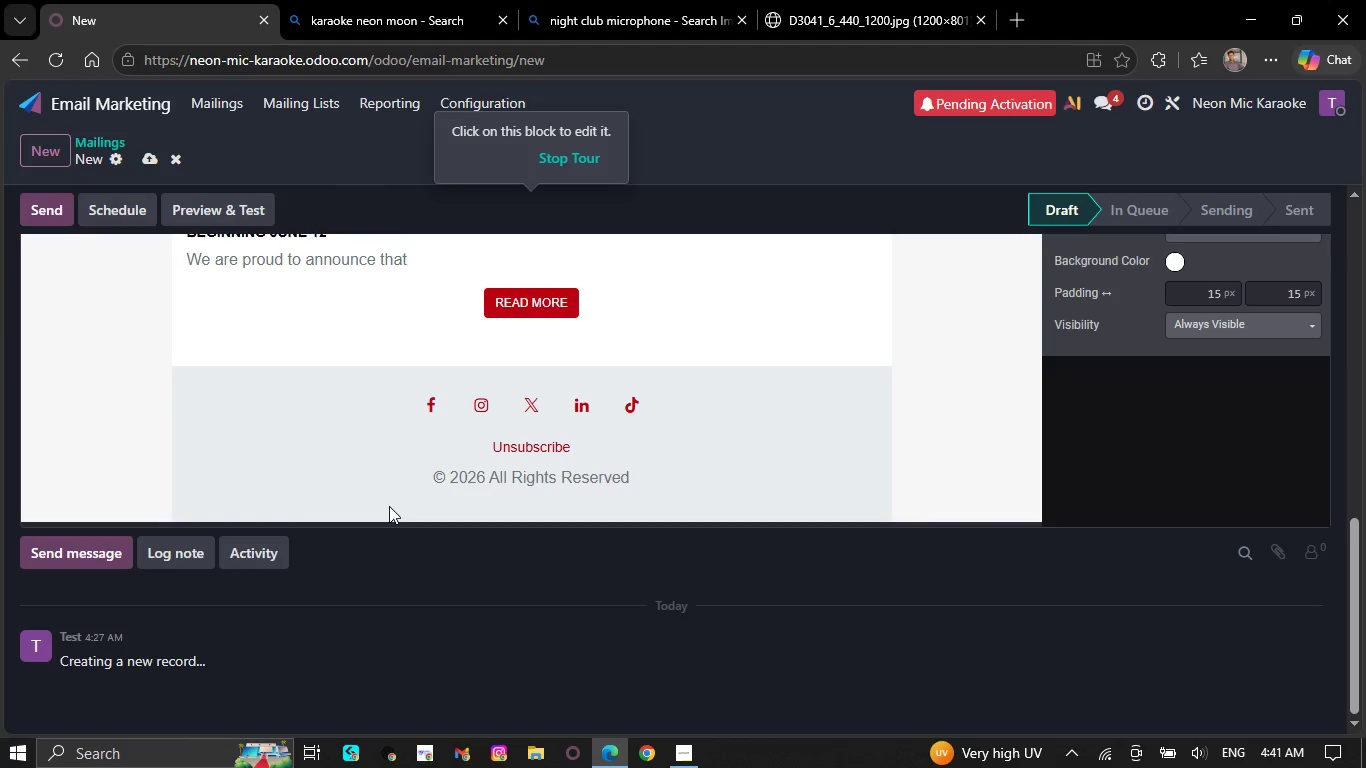 
key(Backspace)
 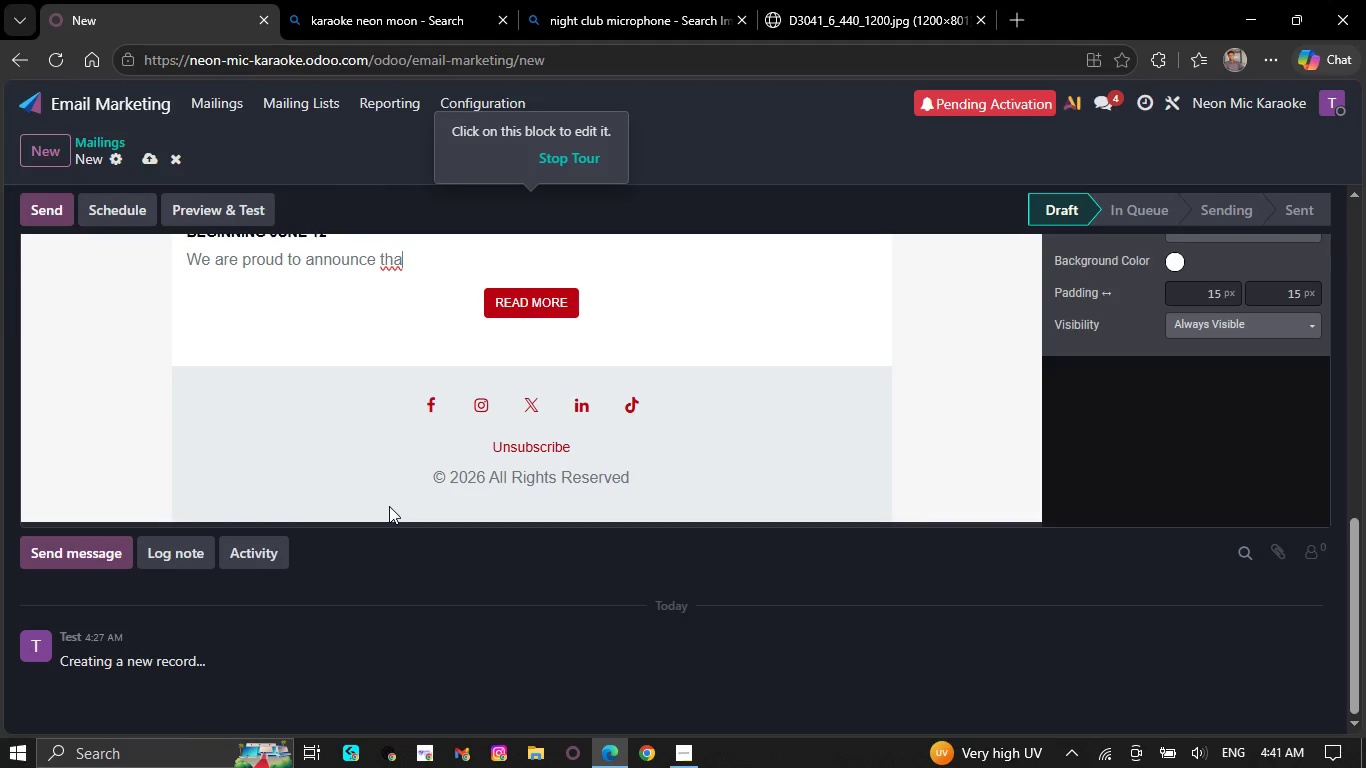 
key(Backspace)
 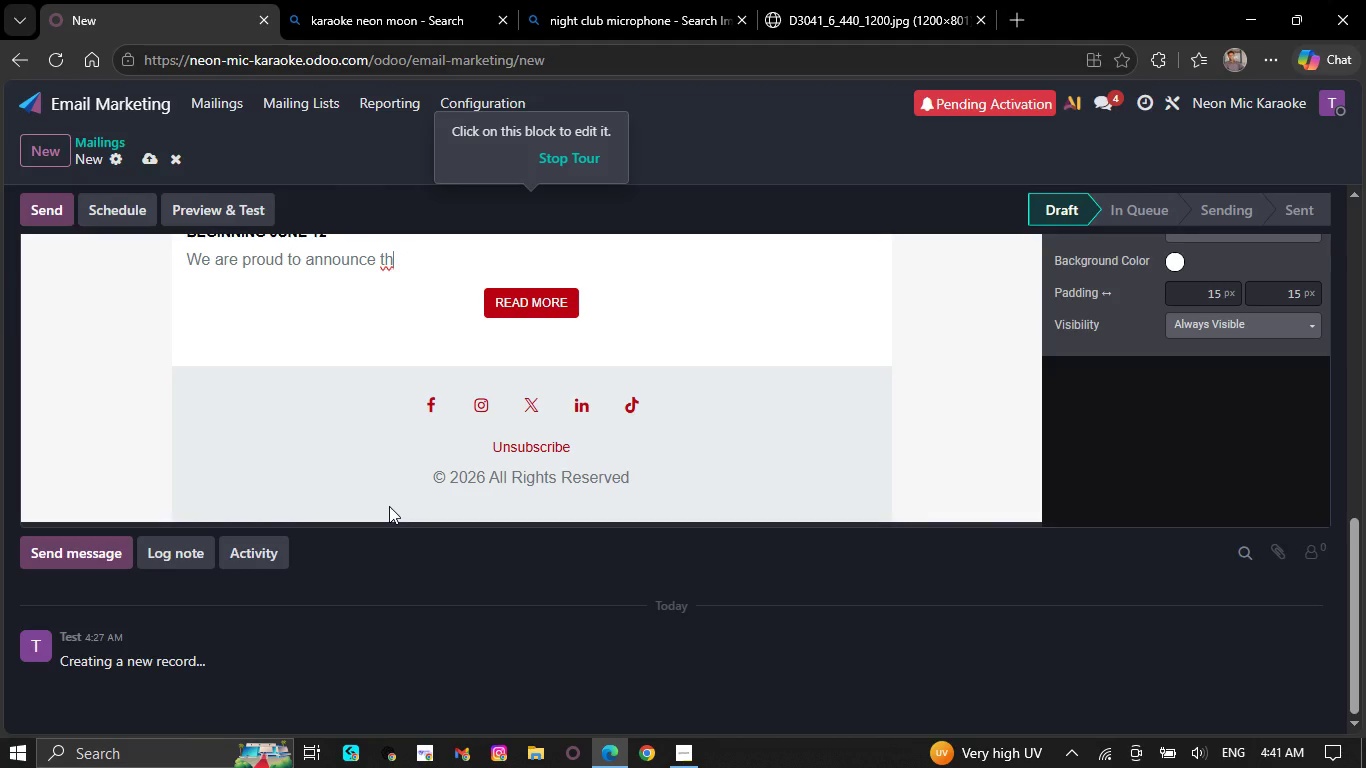 
key(Backspace)
 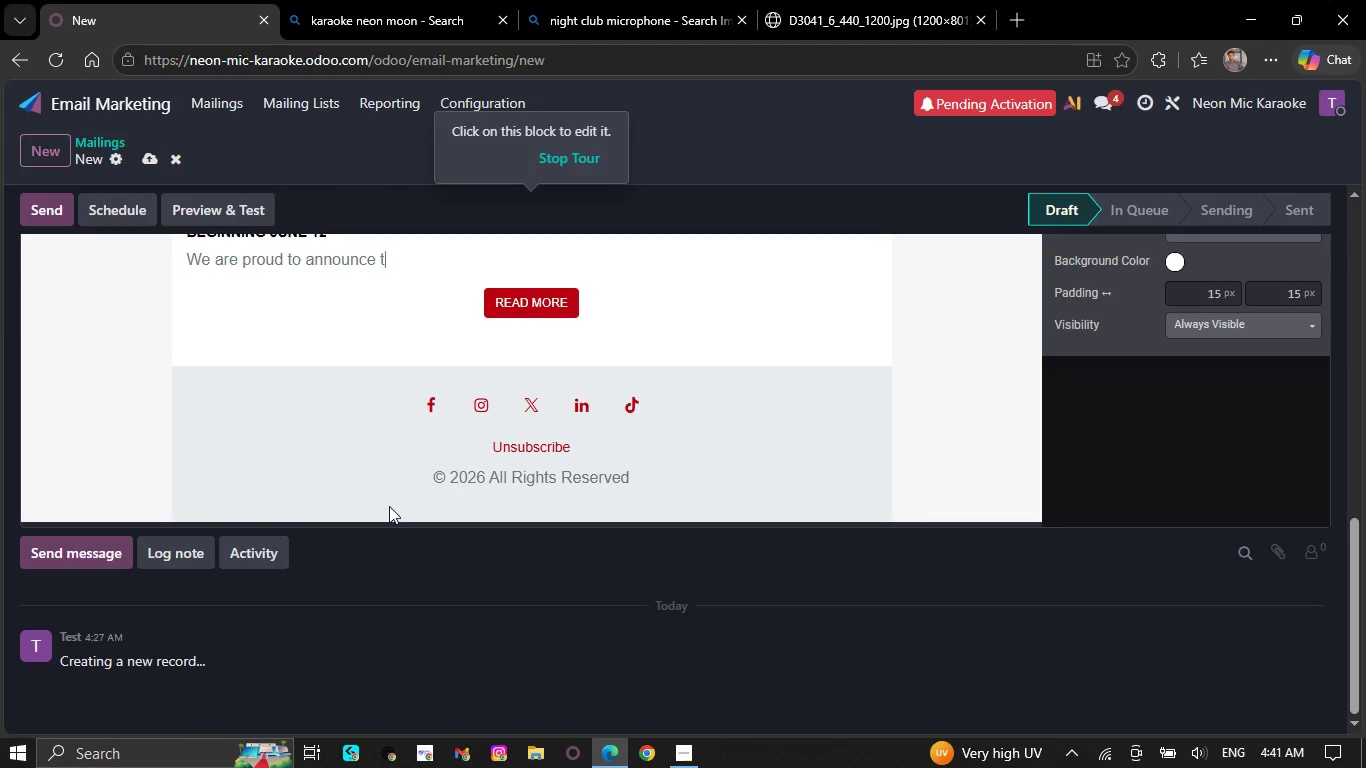 
key(Backspace)
 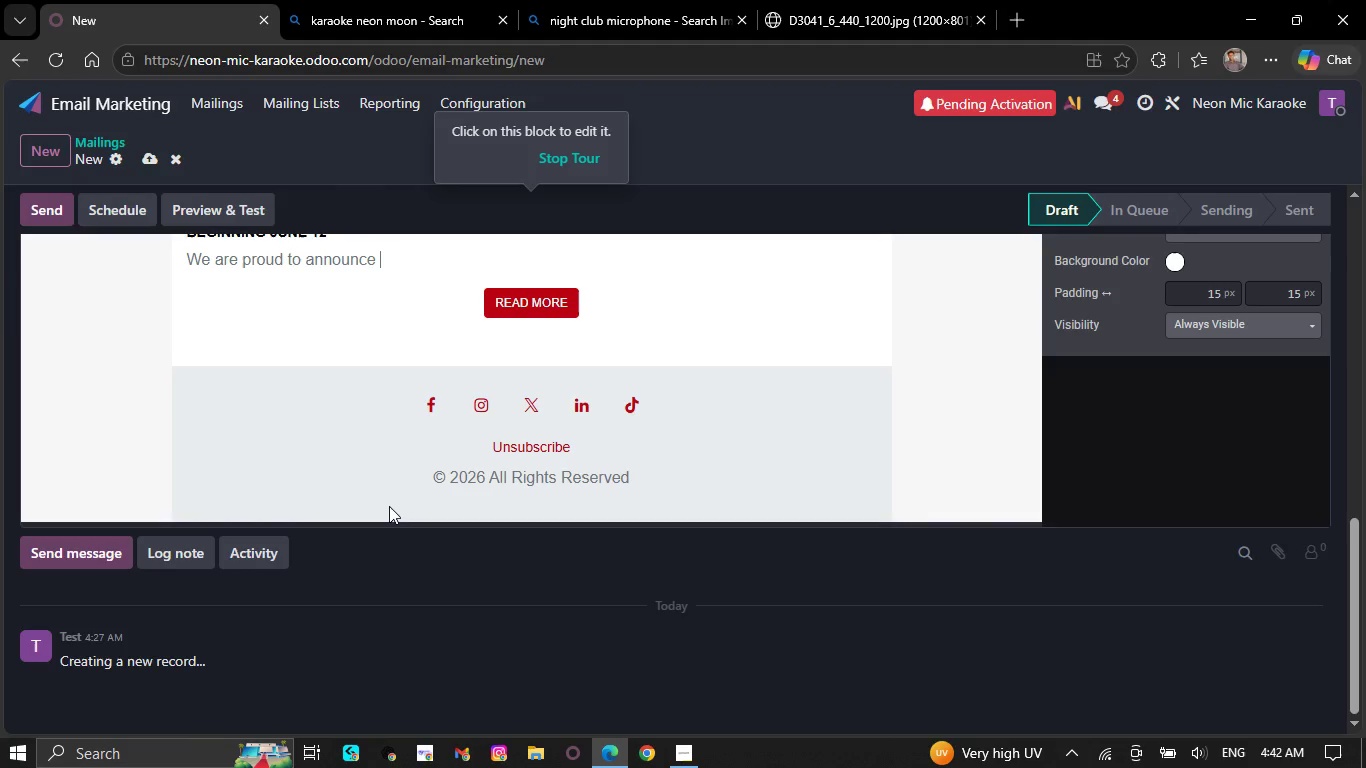 
wait(6.09)
 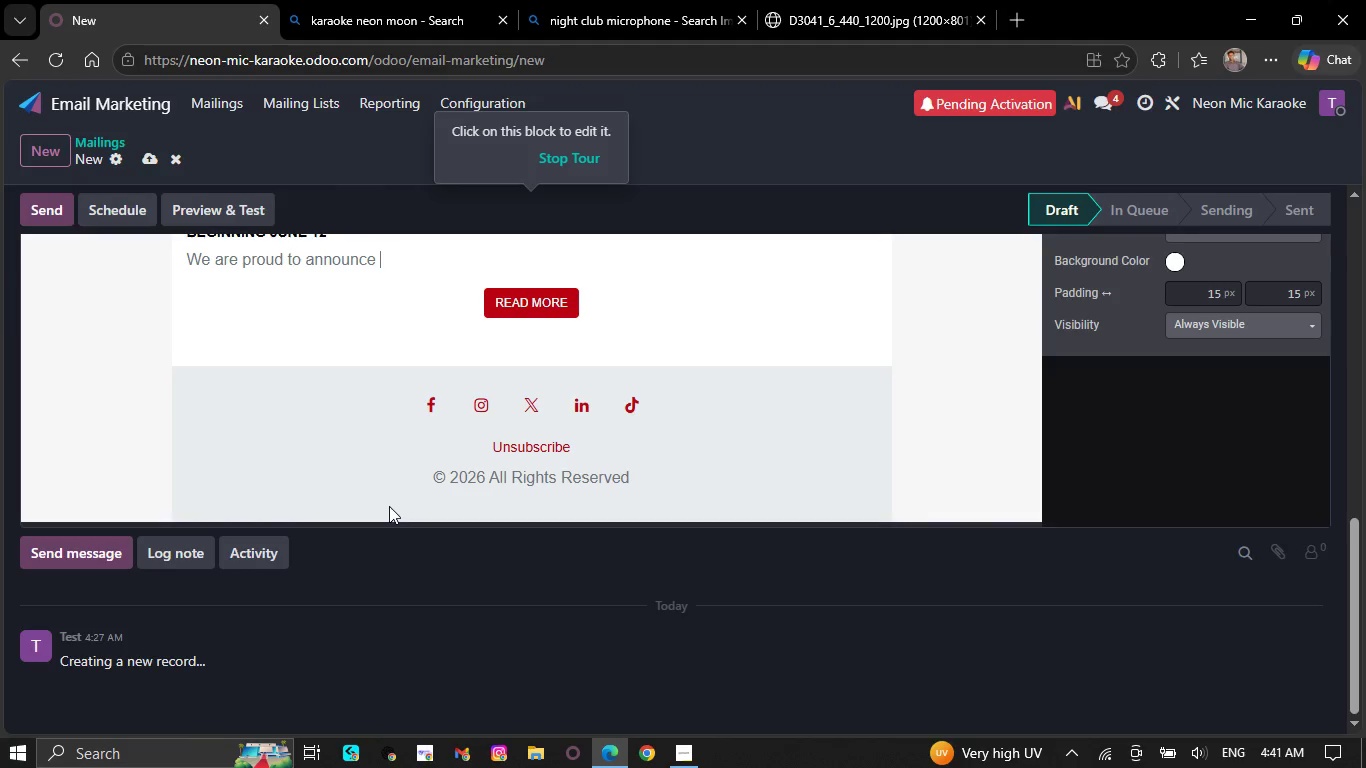 
key(Backspace)
 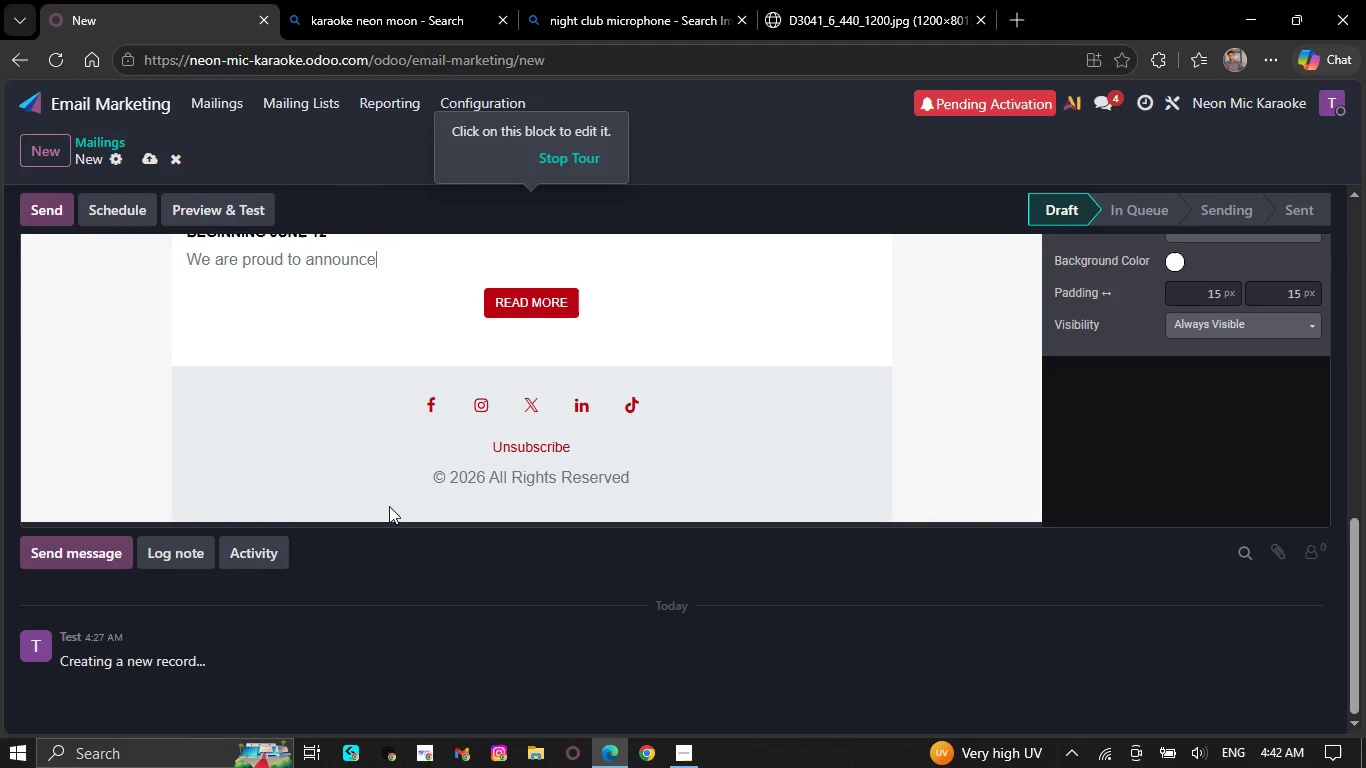 
key(Backspace)
 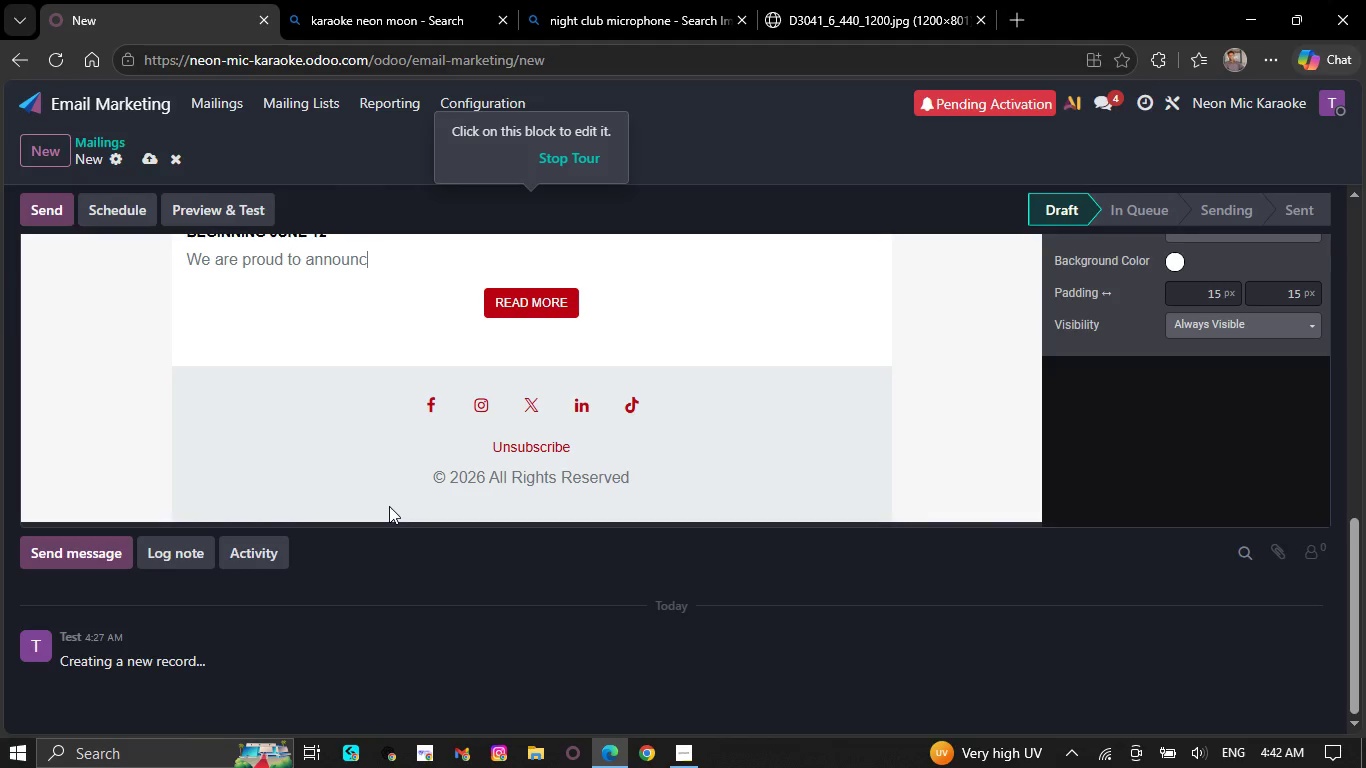 
key(Backspace)
 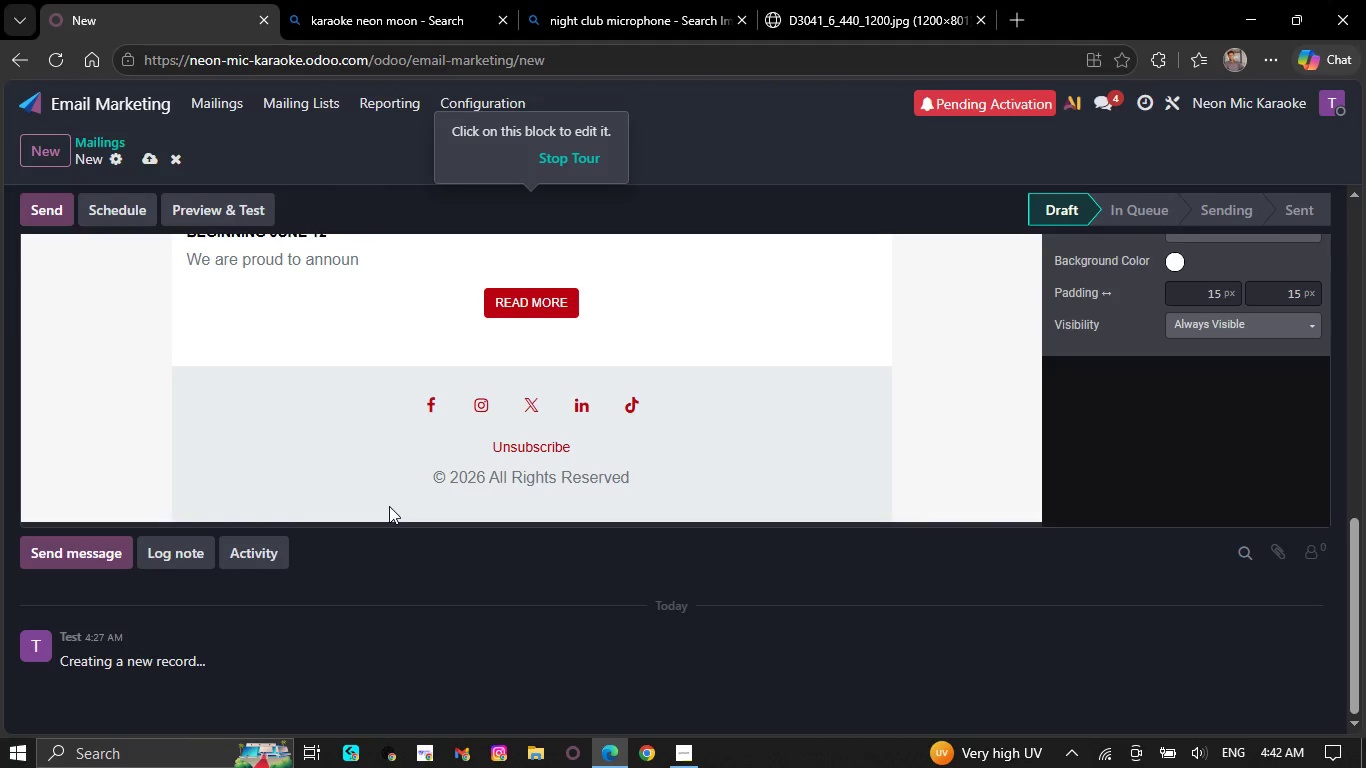 
key(Backspace)
 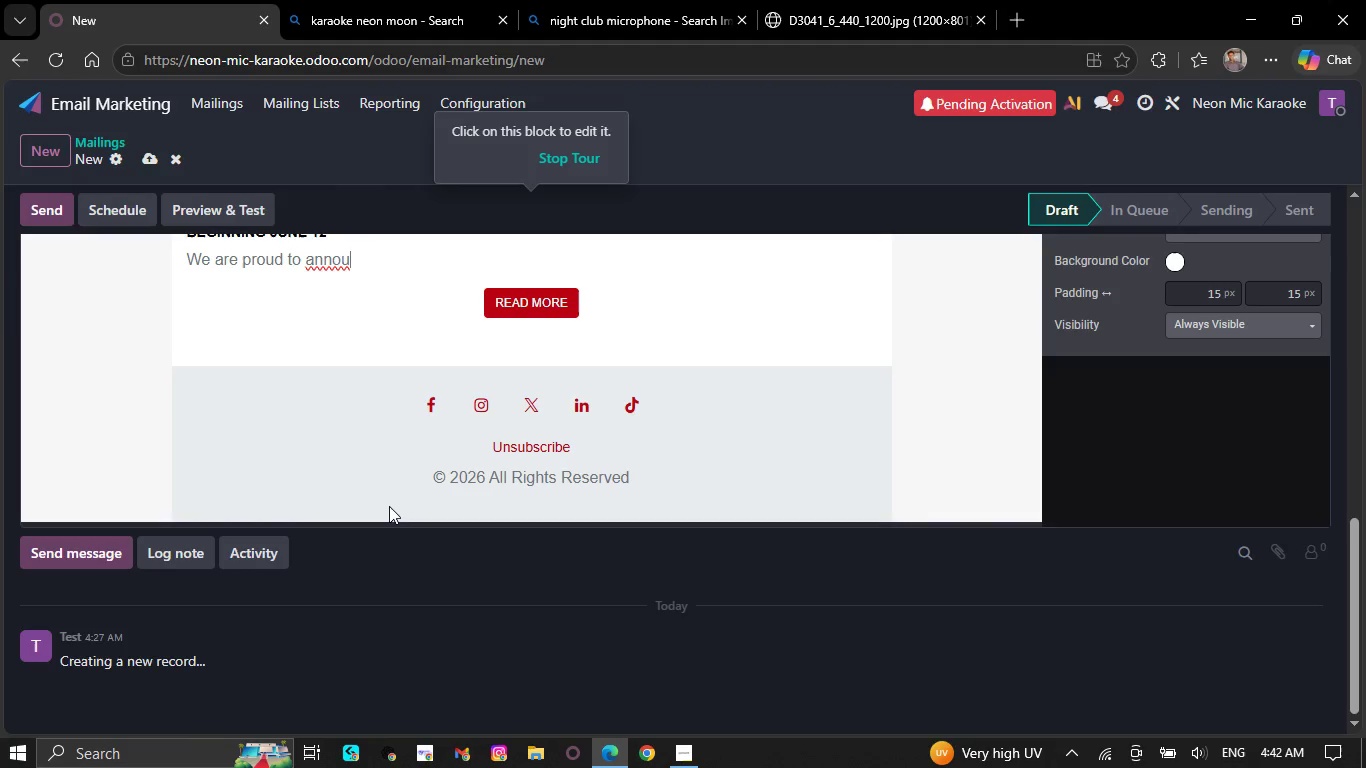 
key(Backspace)
 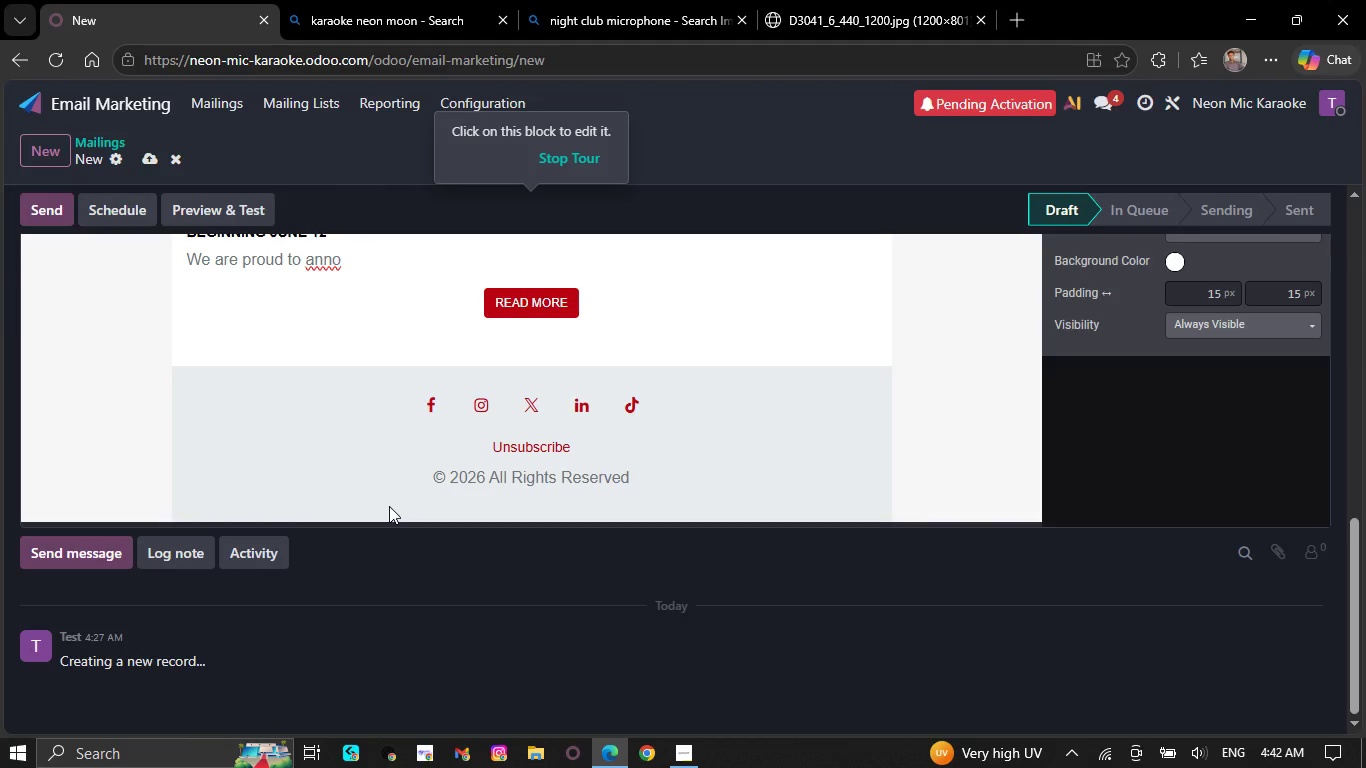 
key(Backspace)
 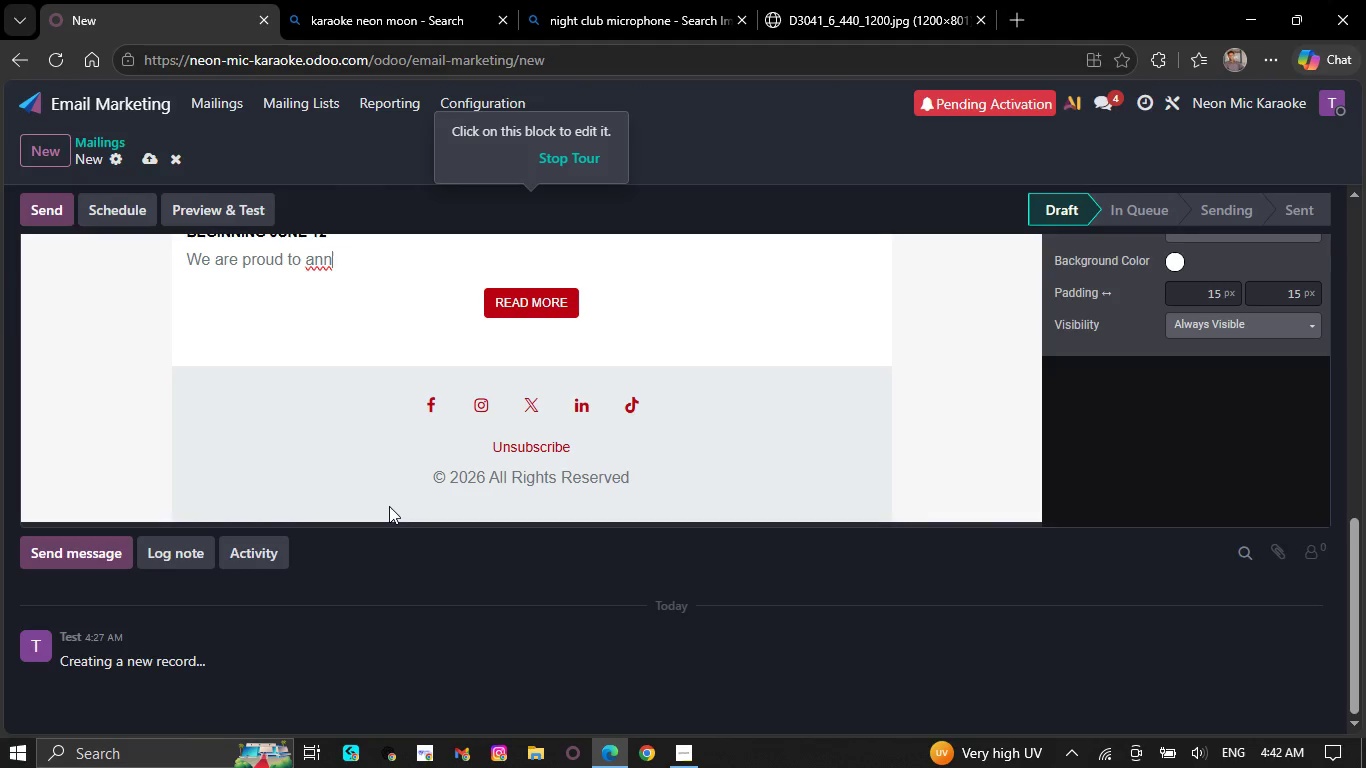 
key(Backspace)
 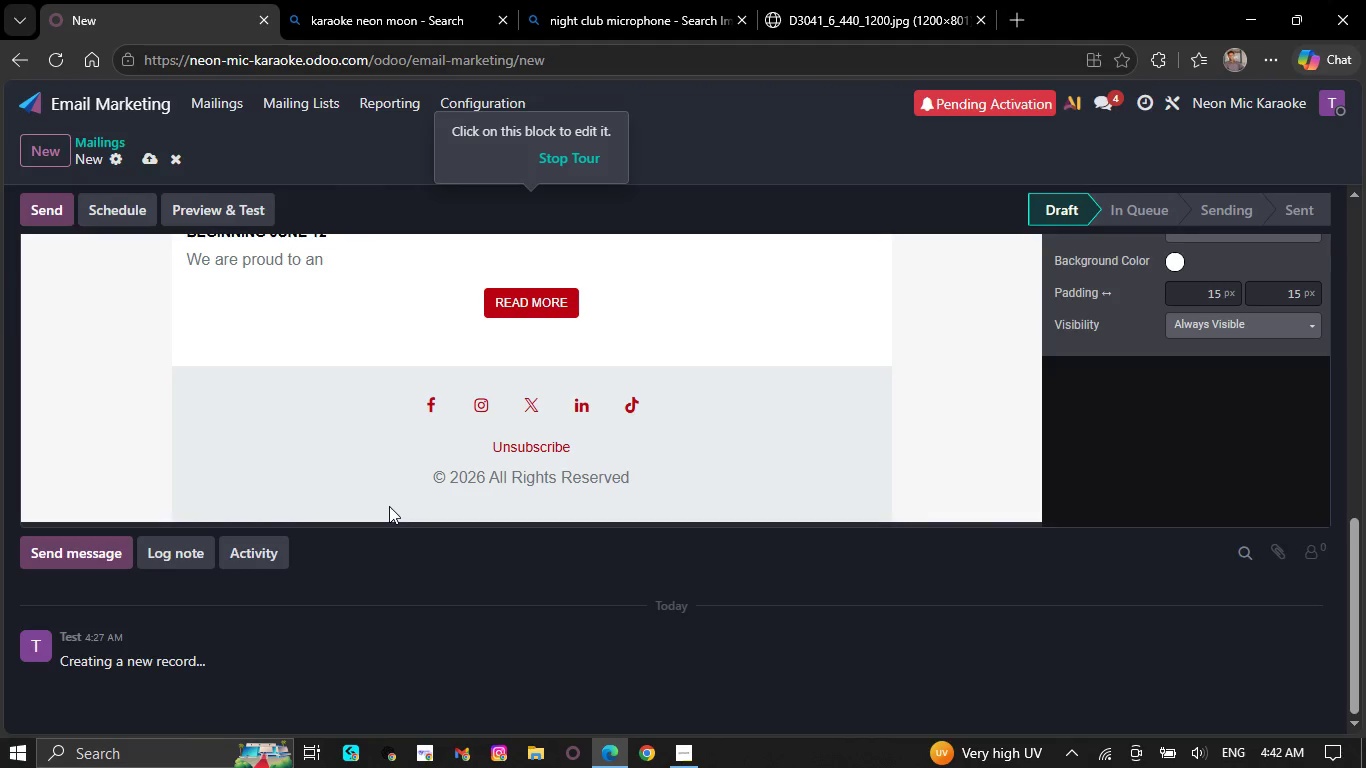 
key(Backspace)
 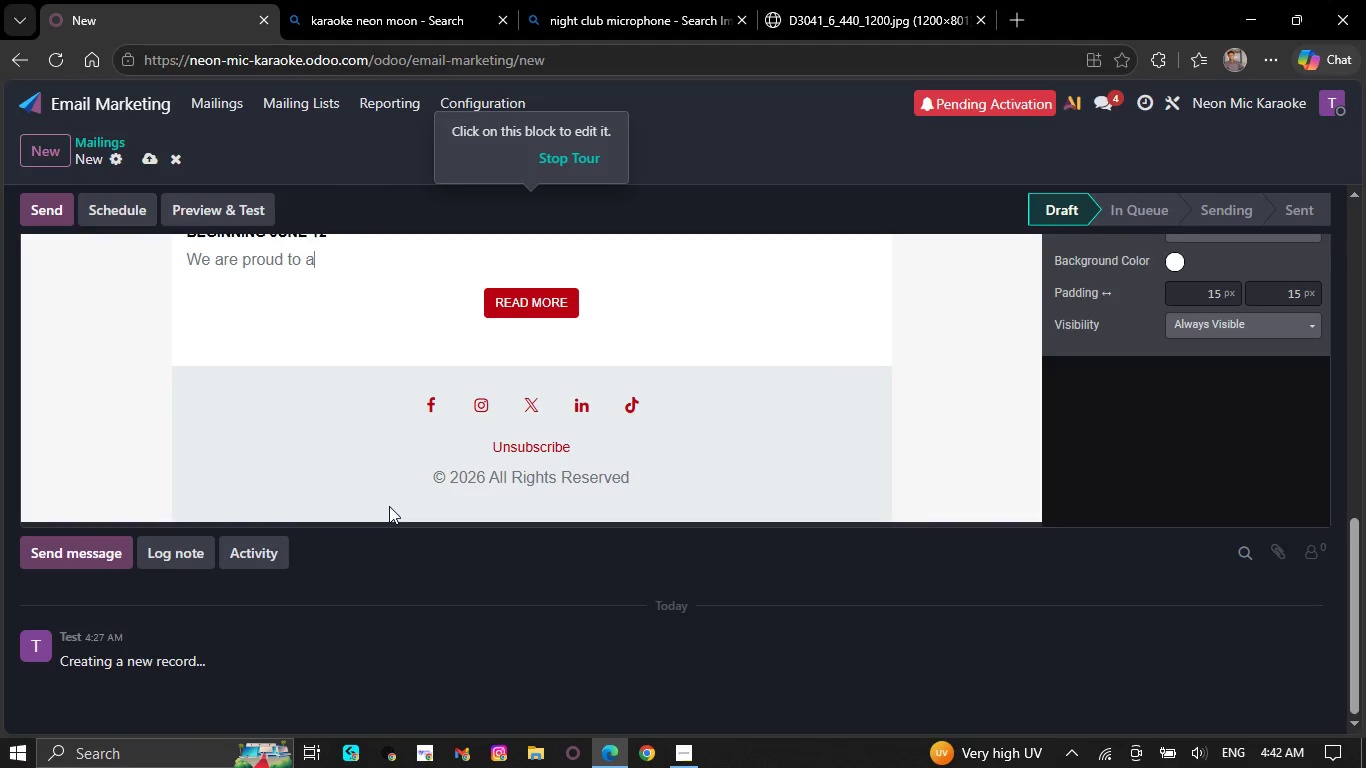 
key(Backspace)
 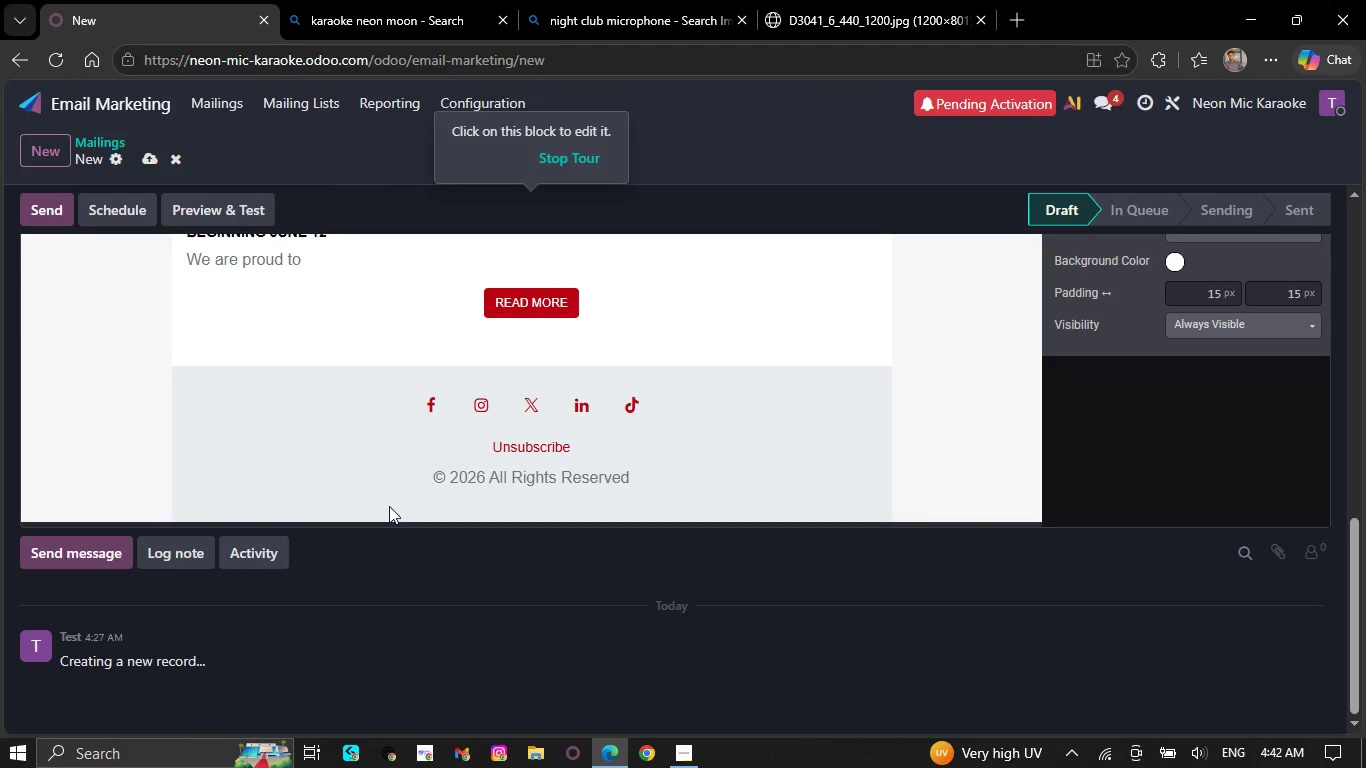 
key(Backspace)
 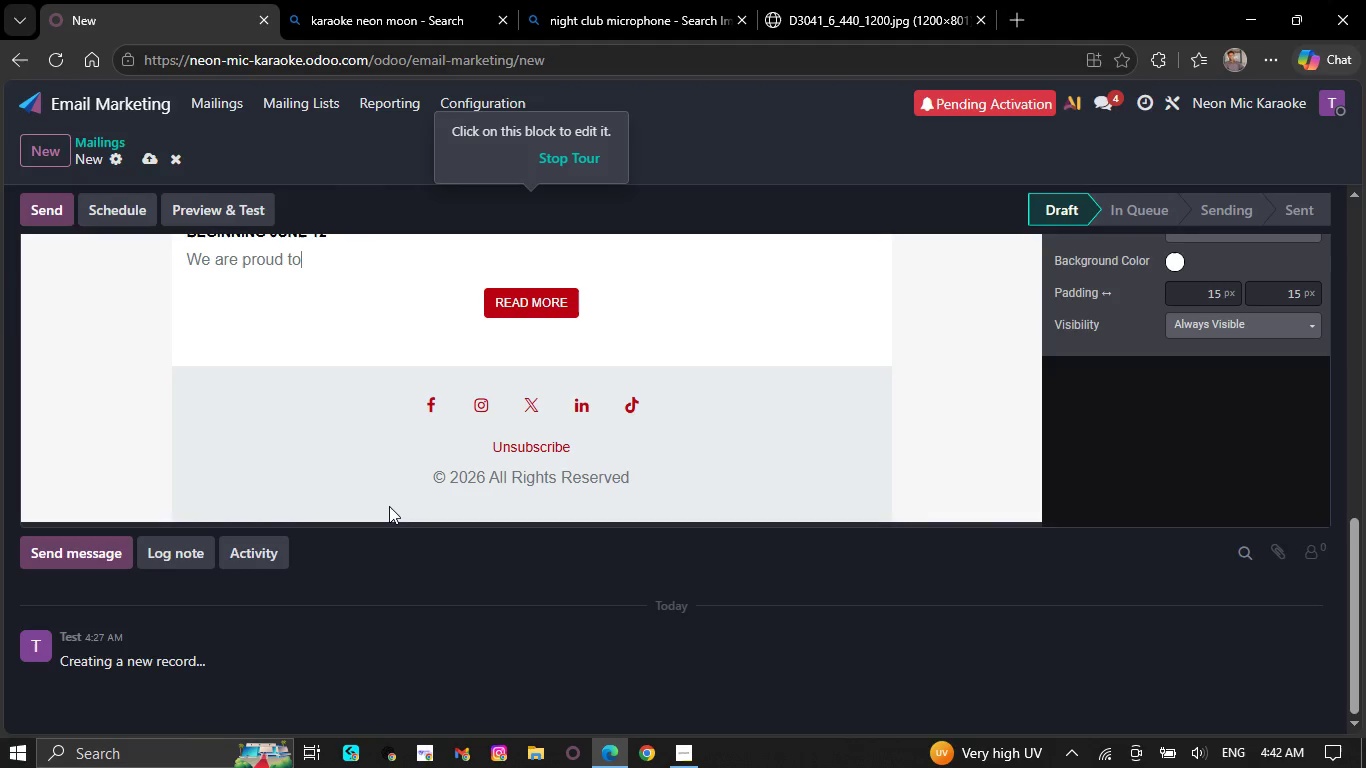 
key(Backspace)
 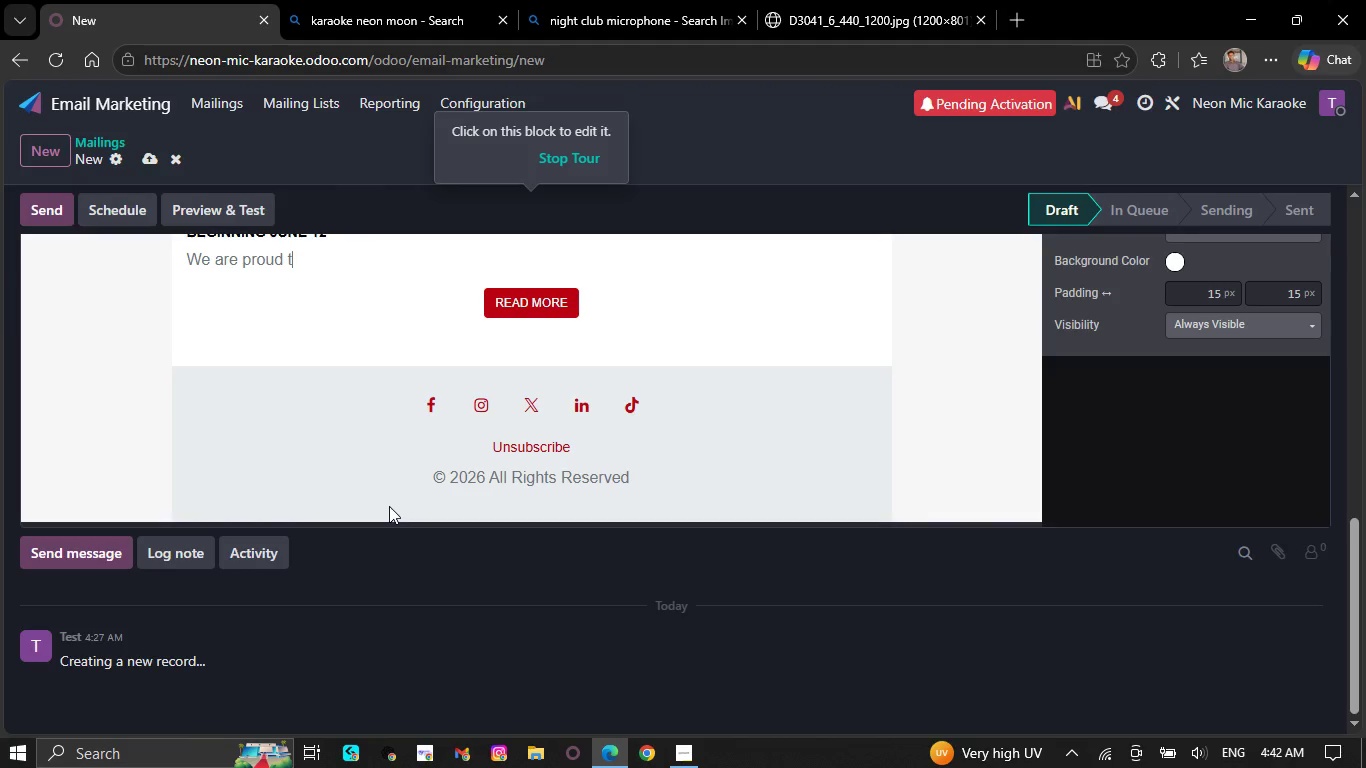 
key(Backspace)
 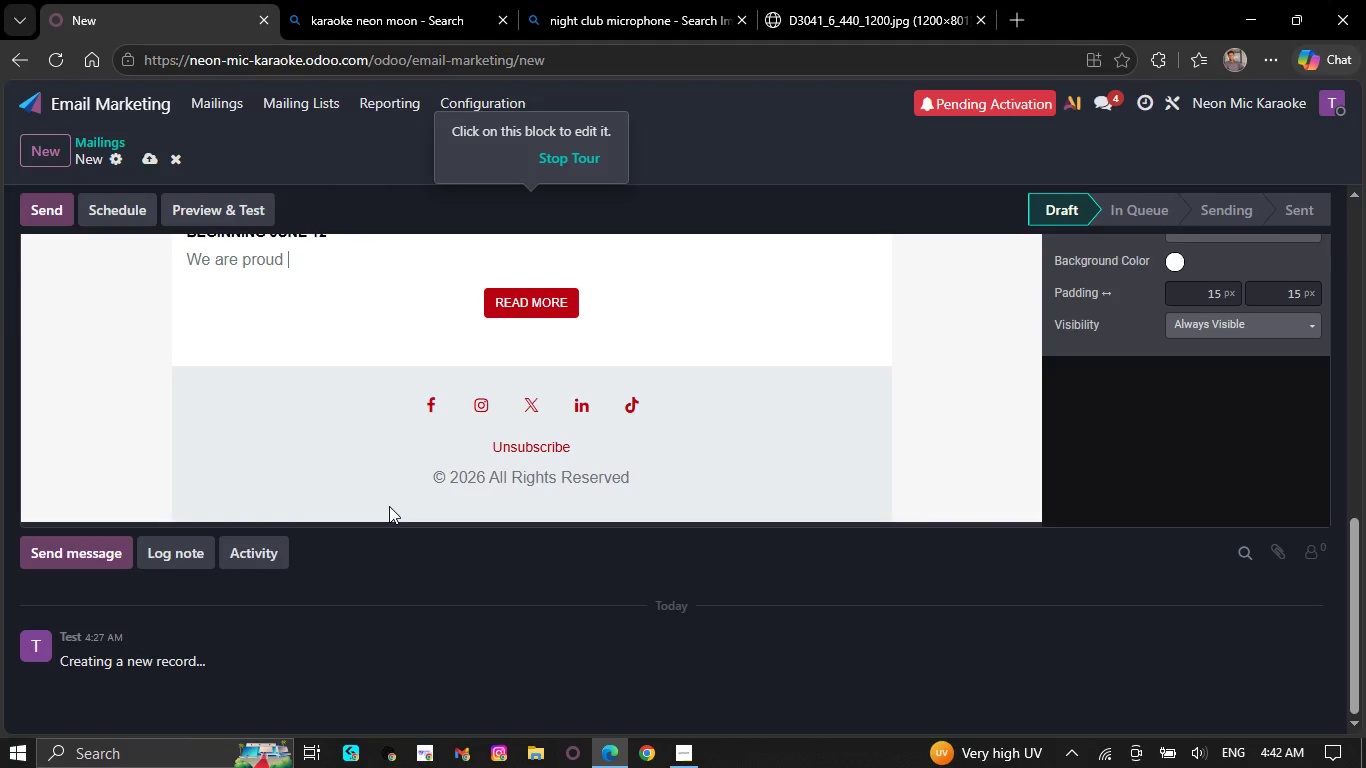 
key(Backspace)
 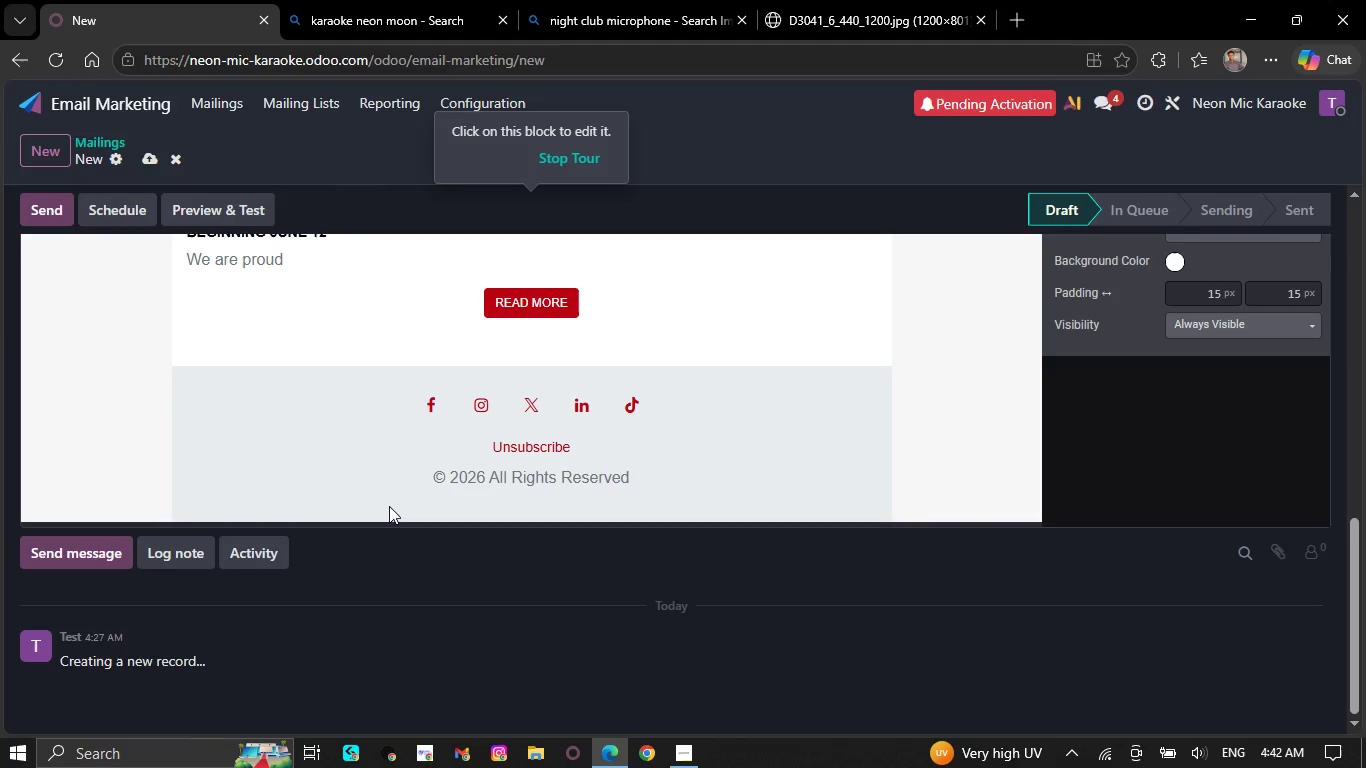 
key(Backspace)
 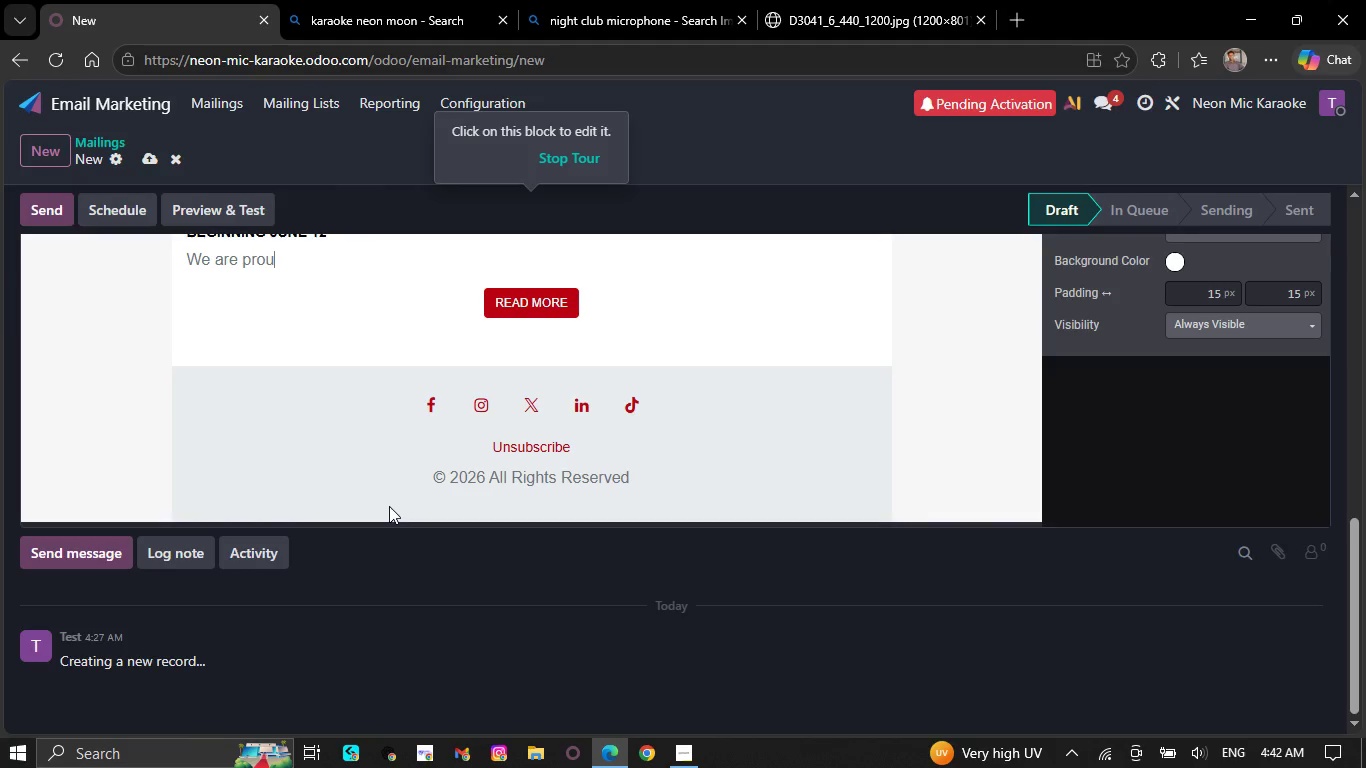 
key(Backspace)
 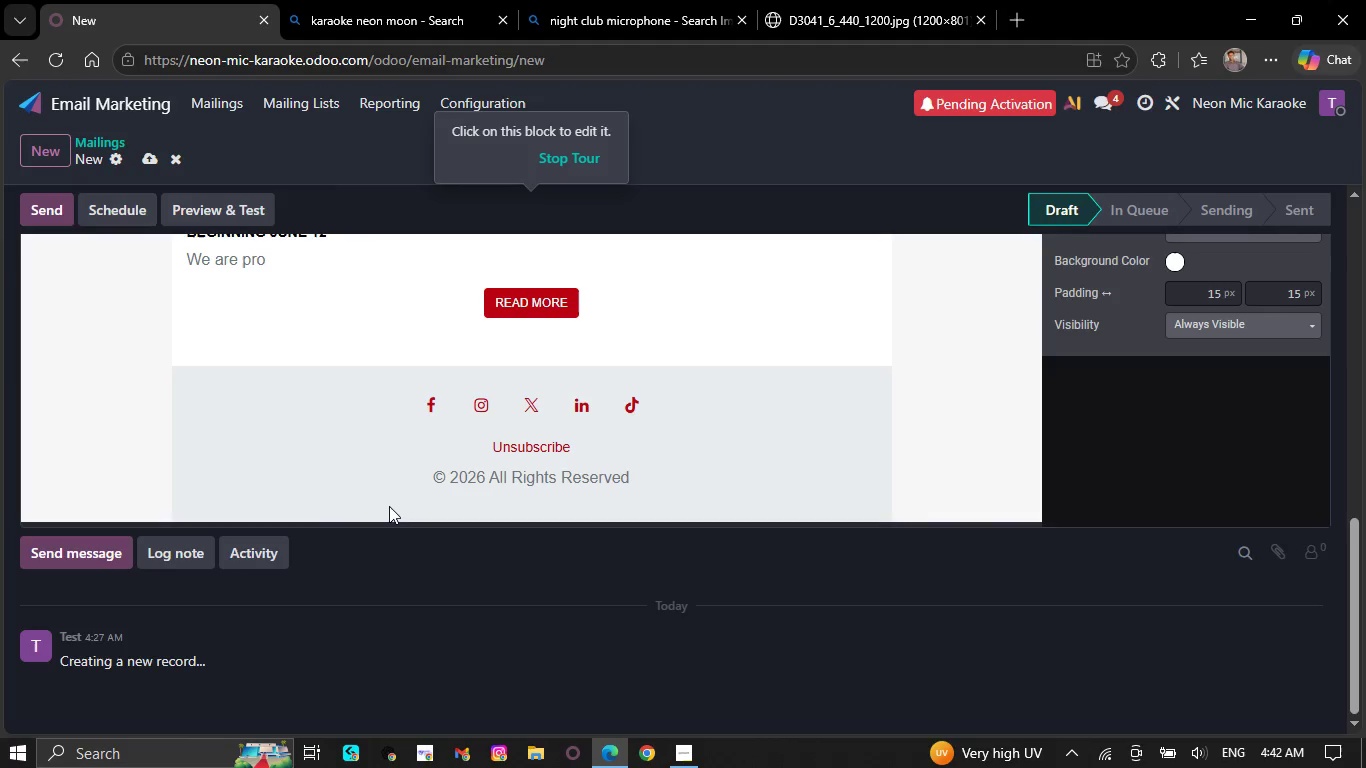 
wait(7.89)
 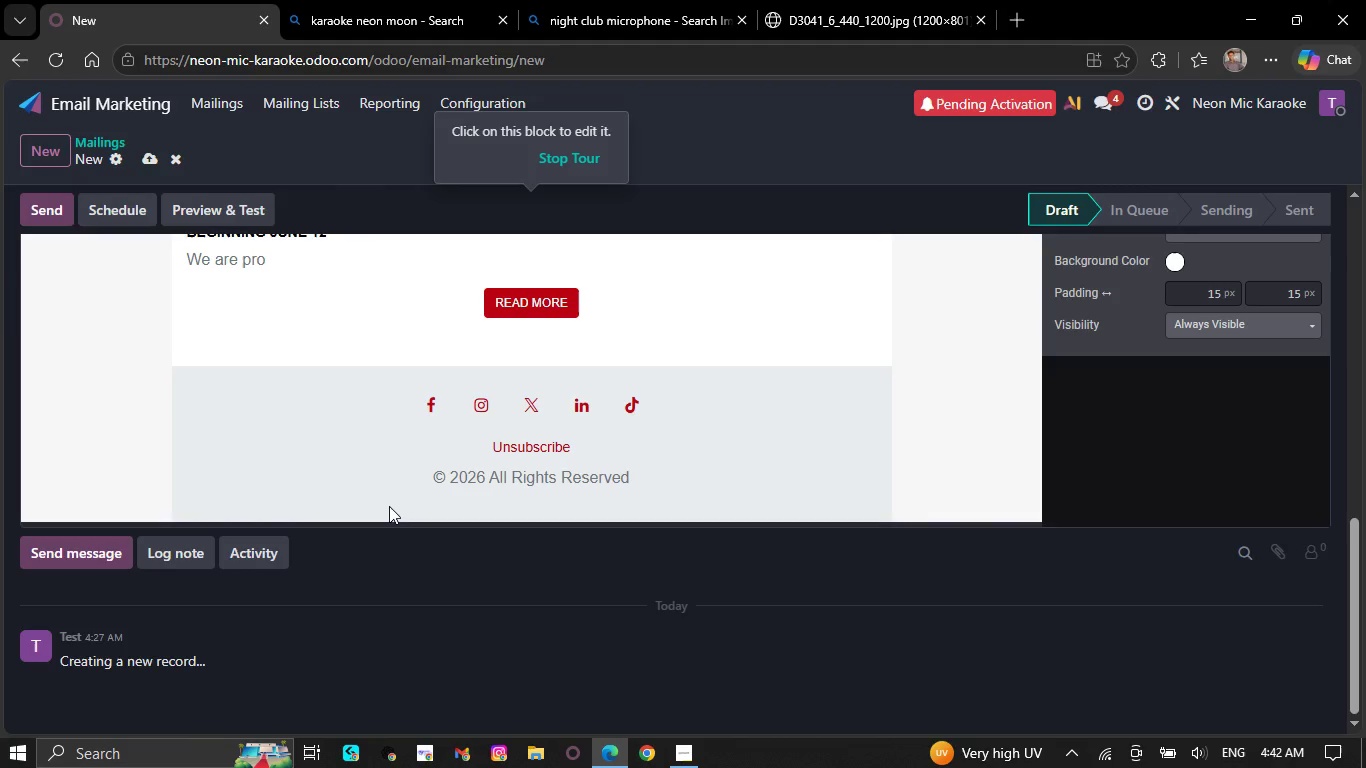 
key(Backspace)
 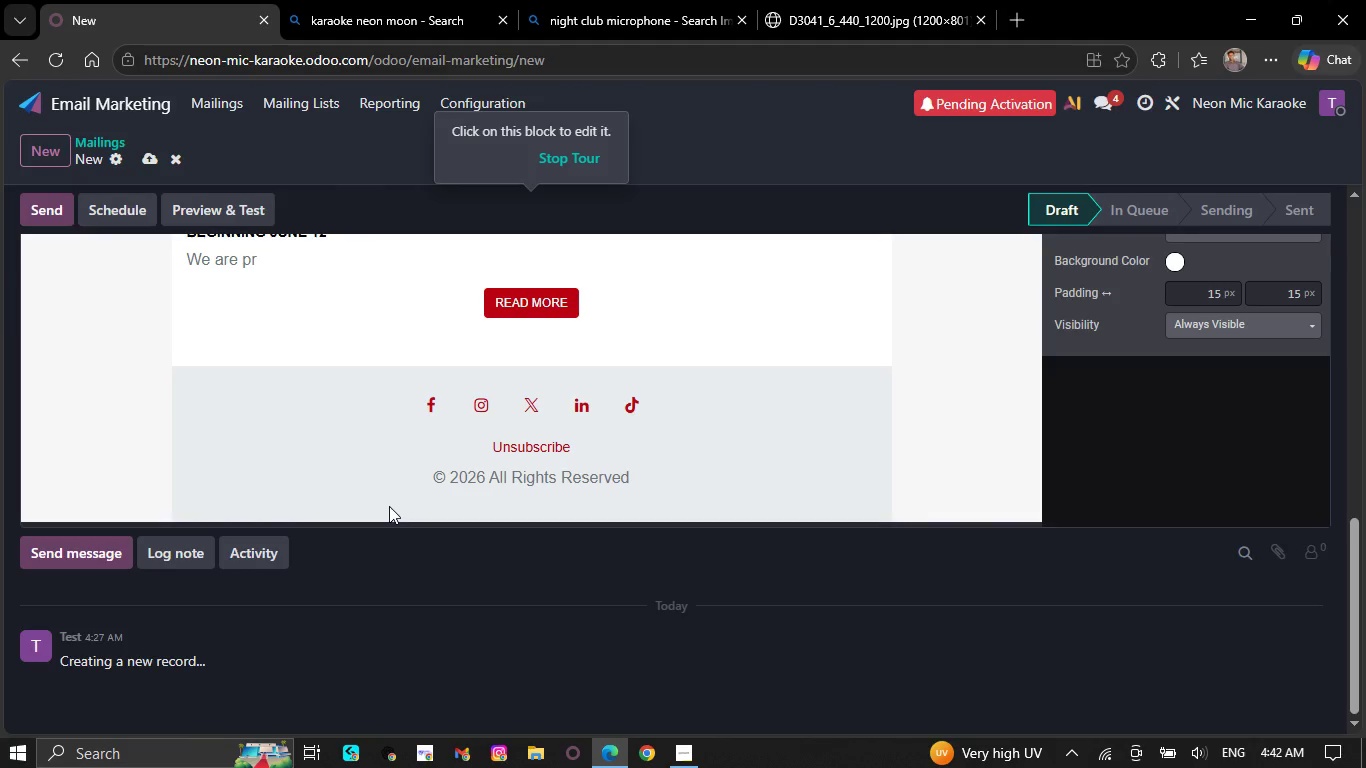 
key(Backspace)
 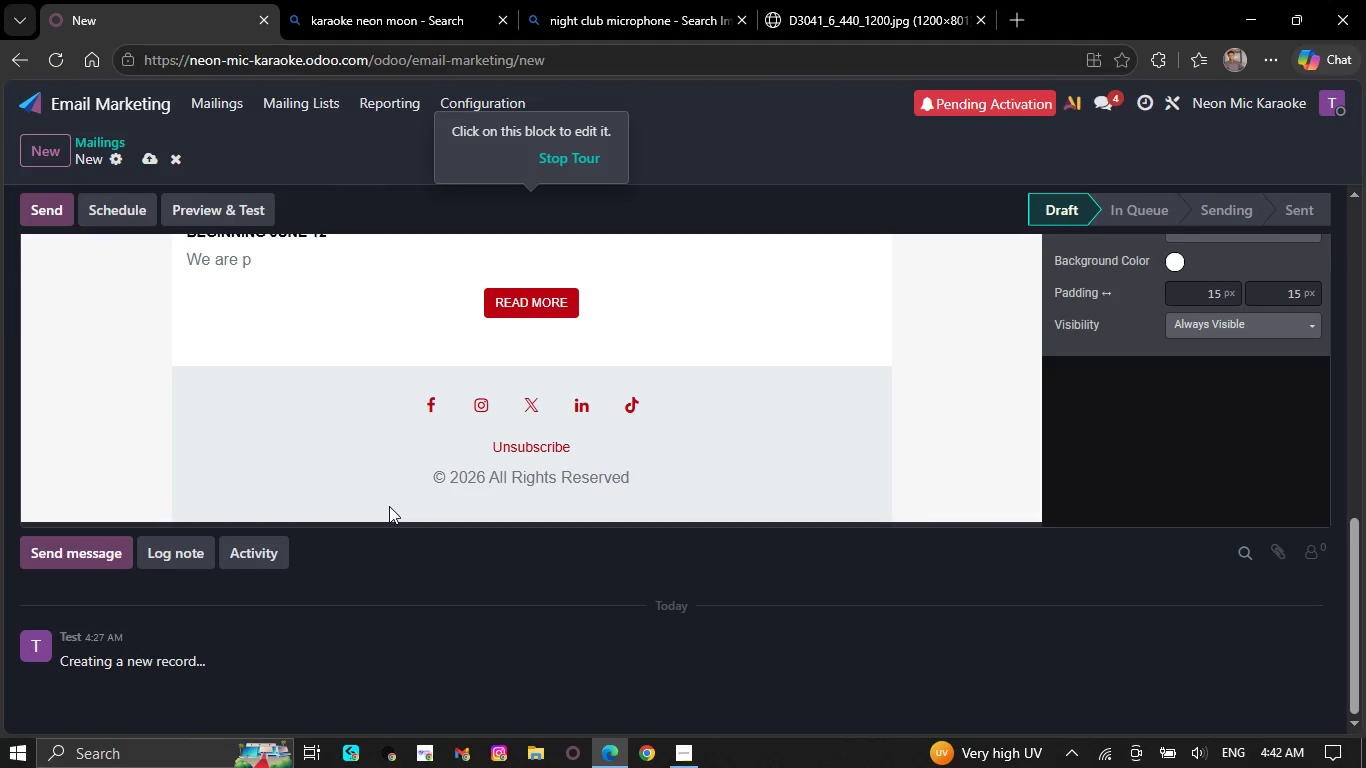 
key(Backspace)
 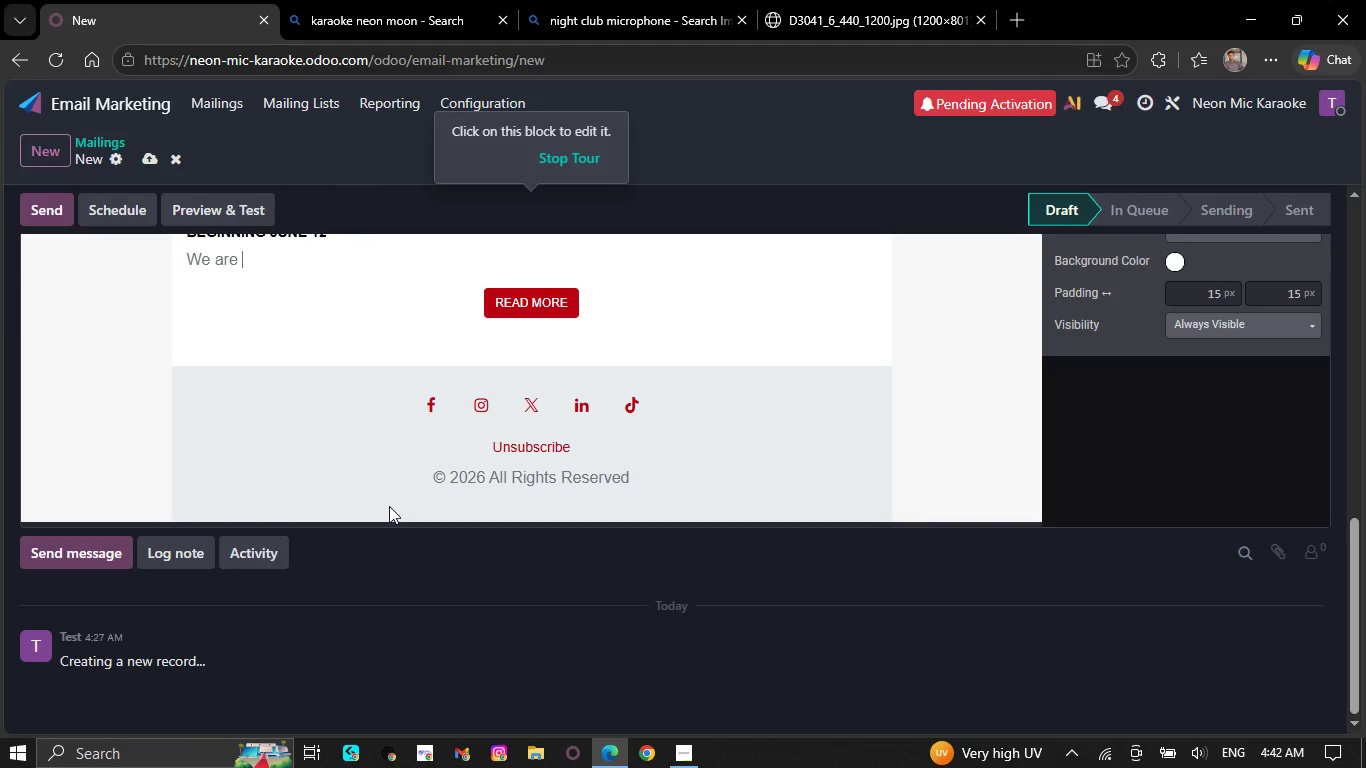 
key(Backspace)
 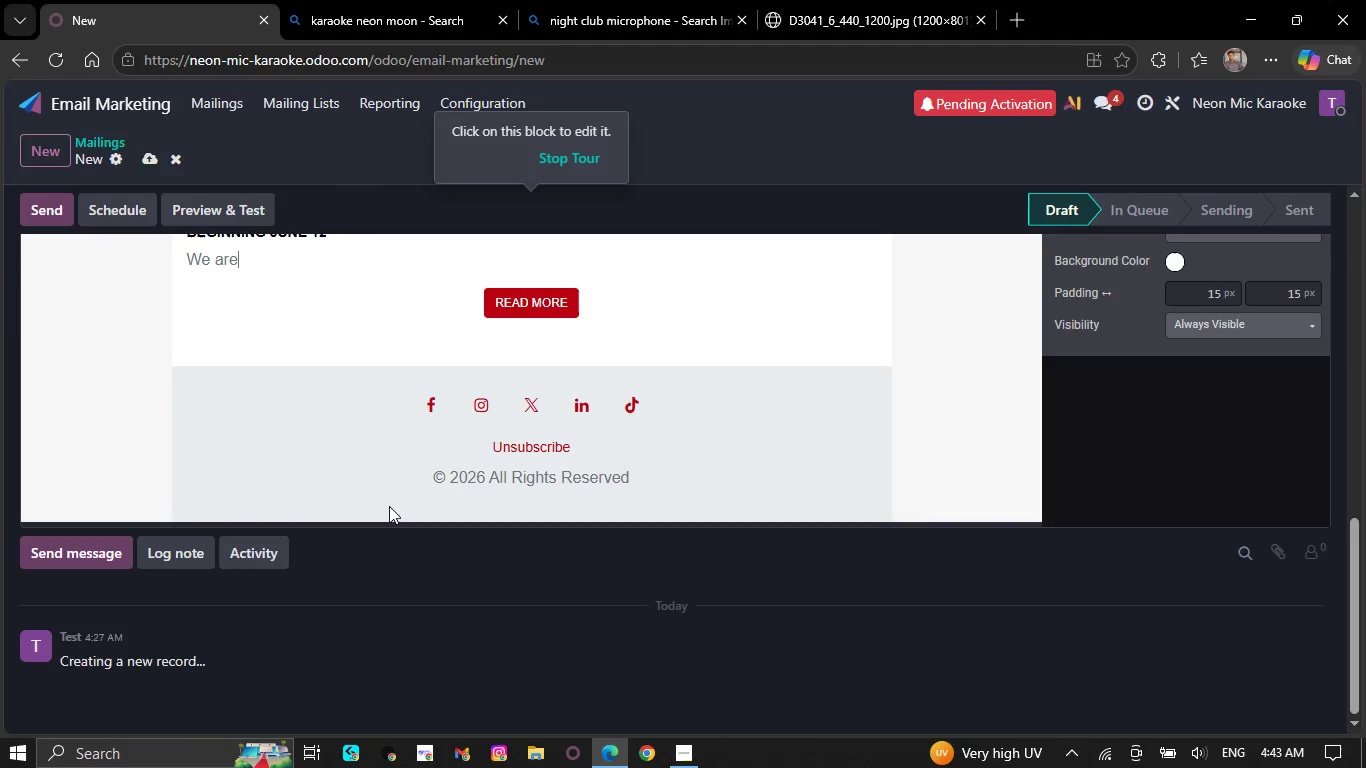 
key(Backspace)
 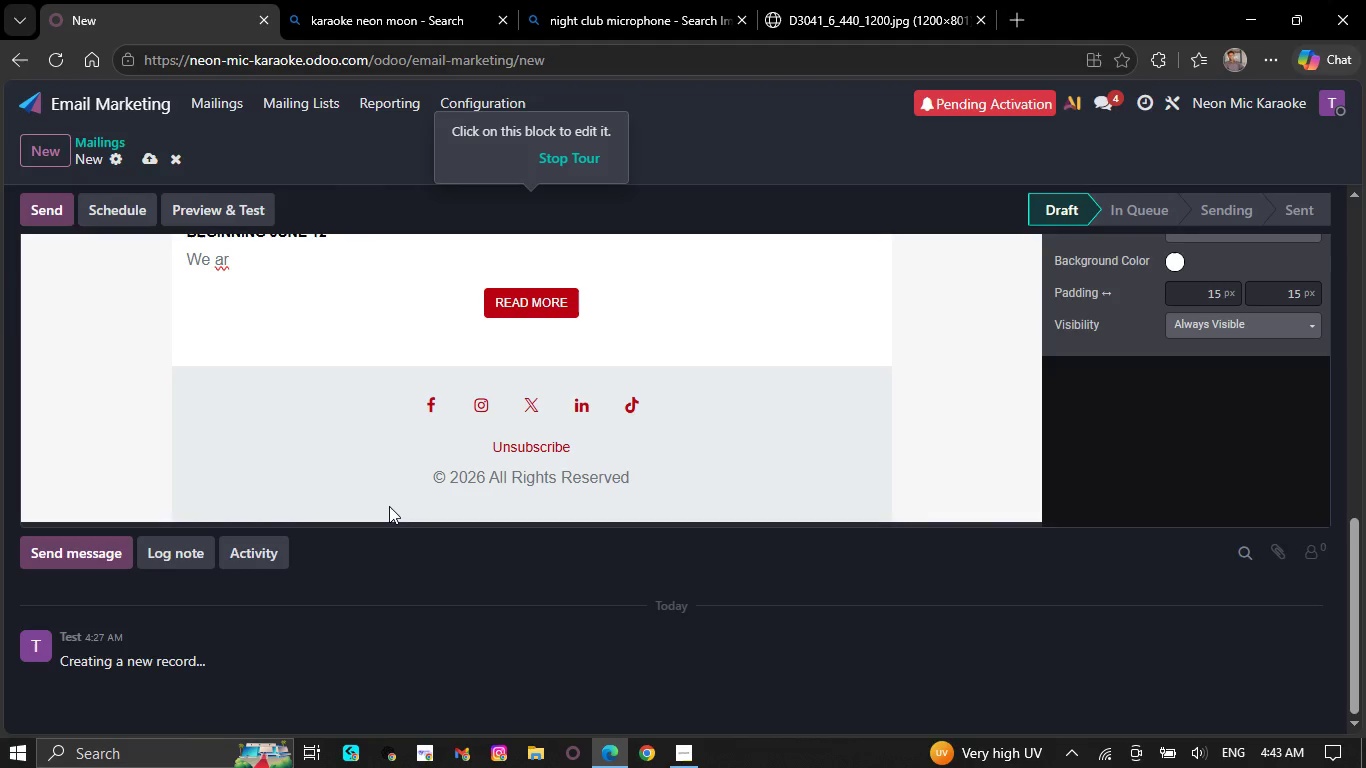 
key(Backspace)
 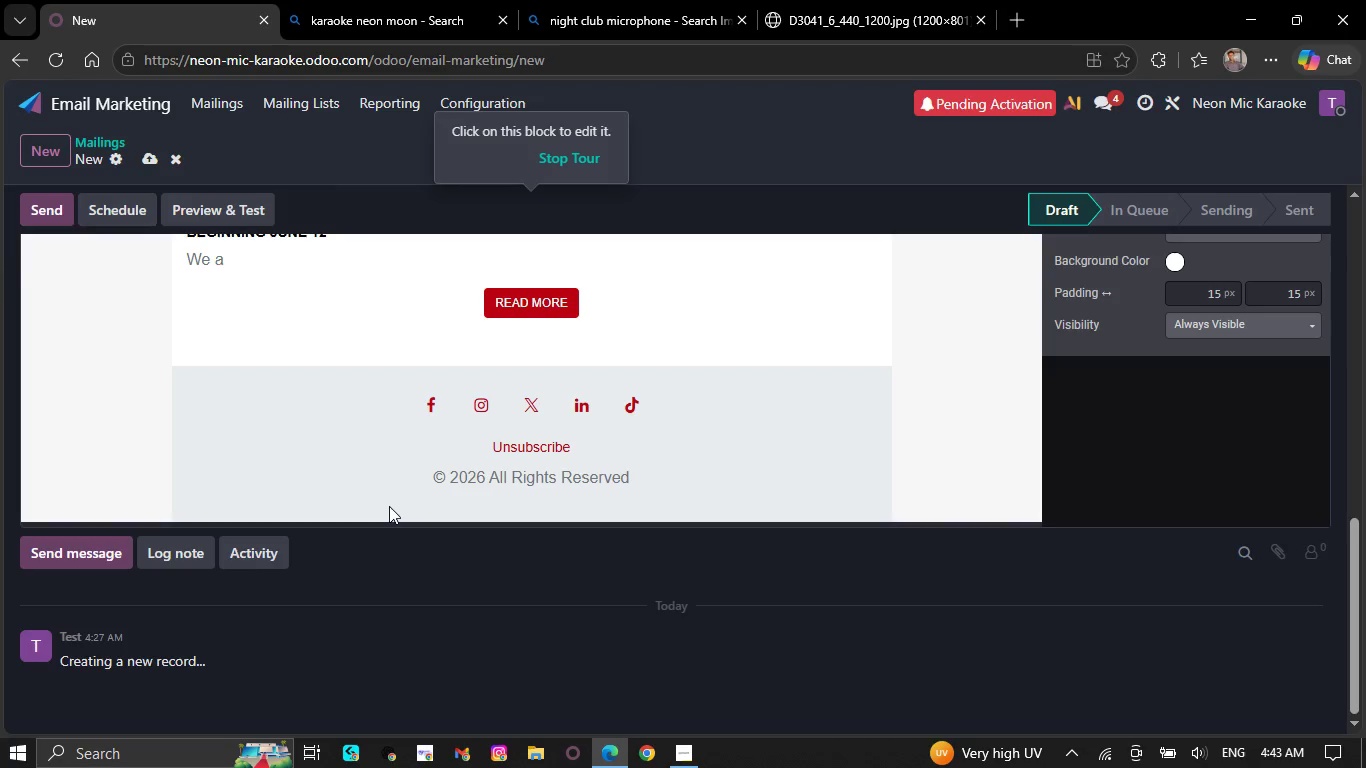 
key(Backspace)
 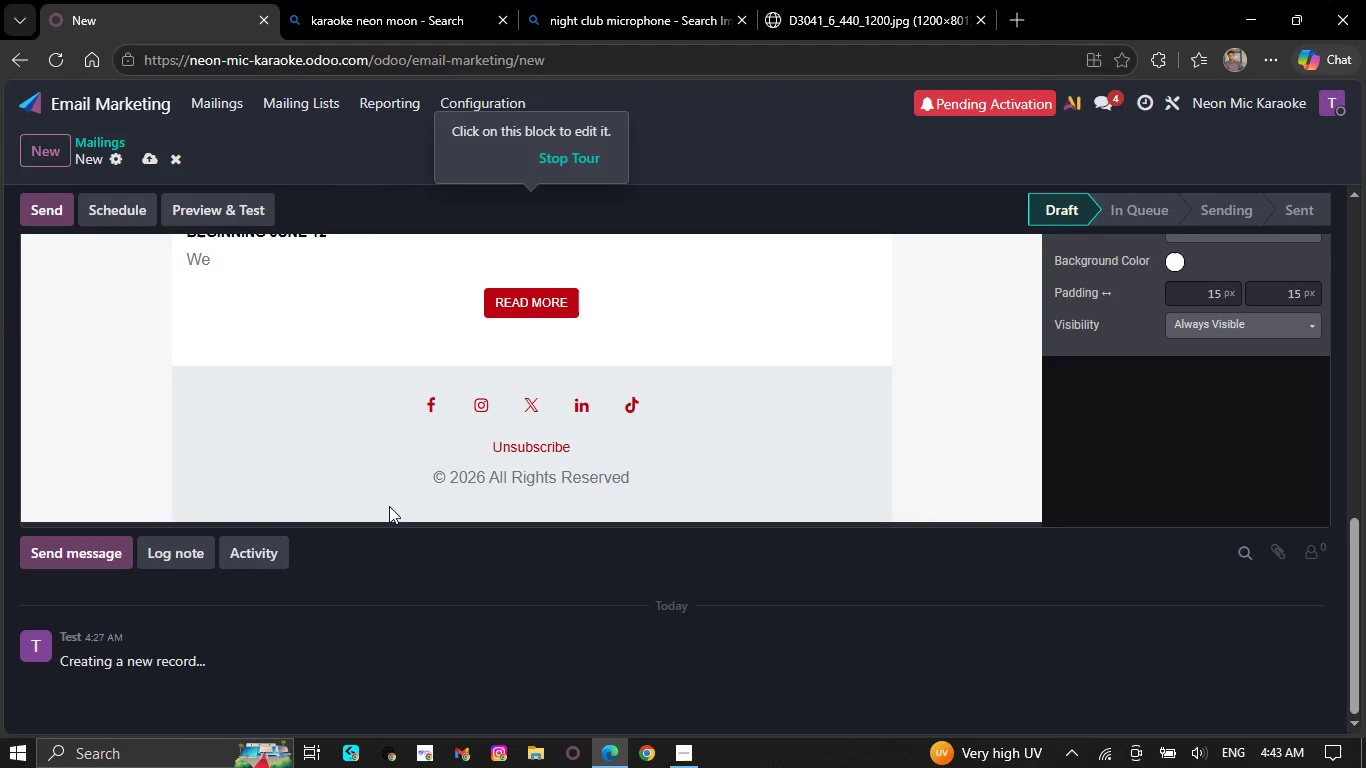 
key(Backspace)
 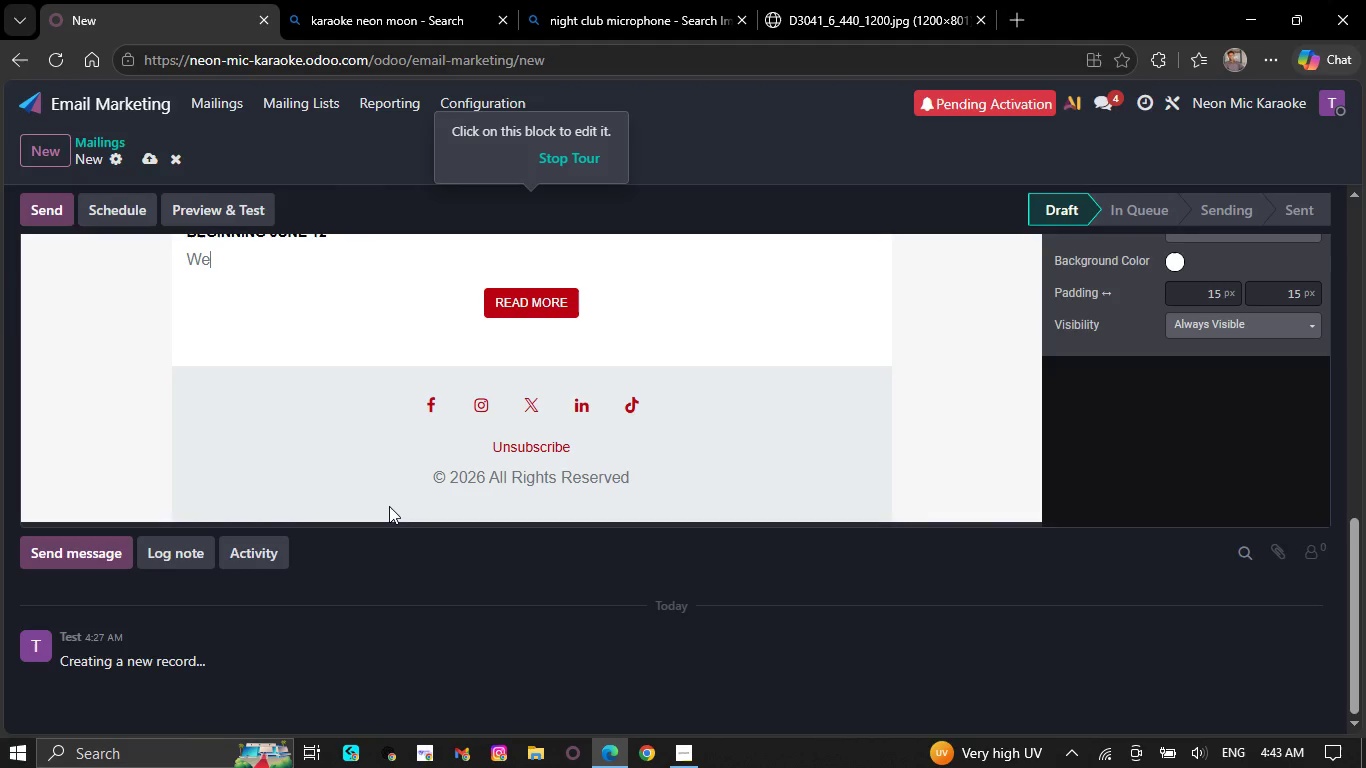 
key(Backspace)
 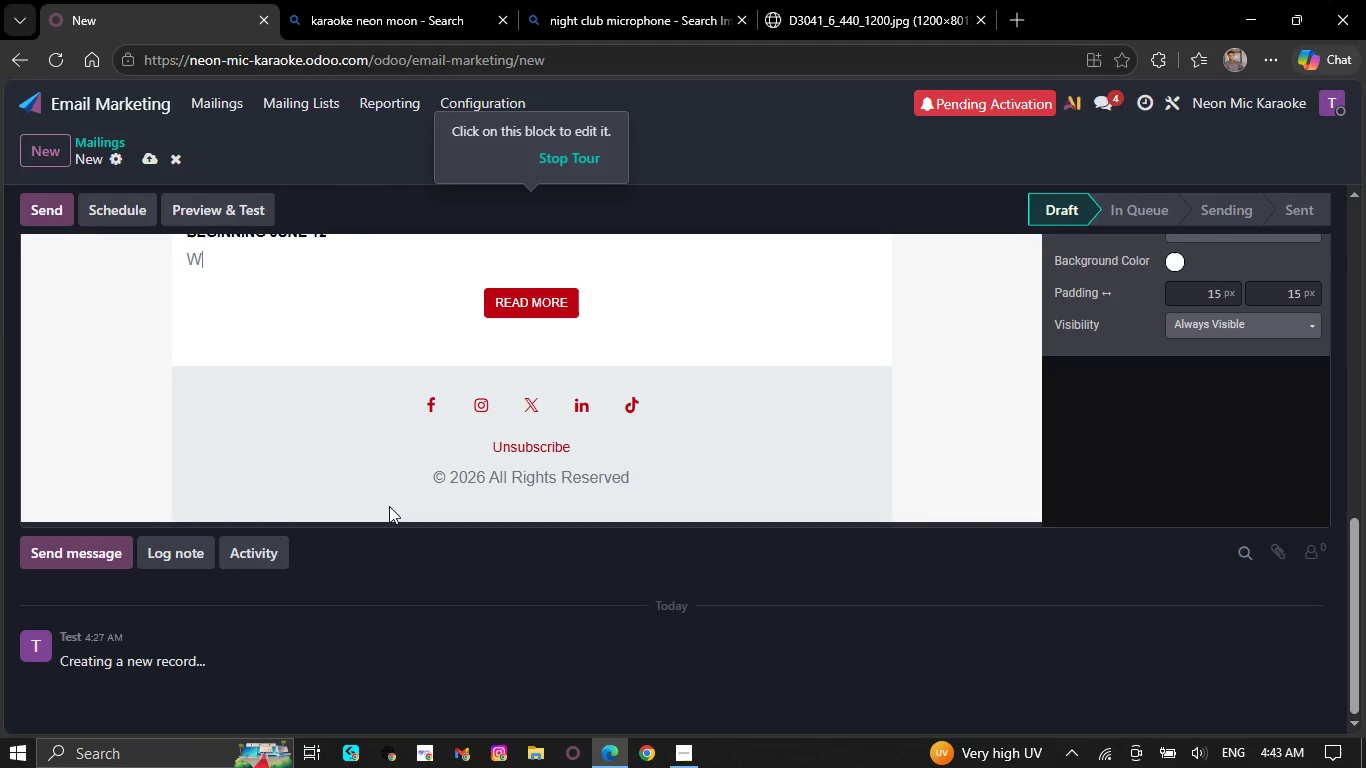 
wait(10.58)
 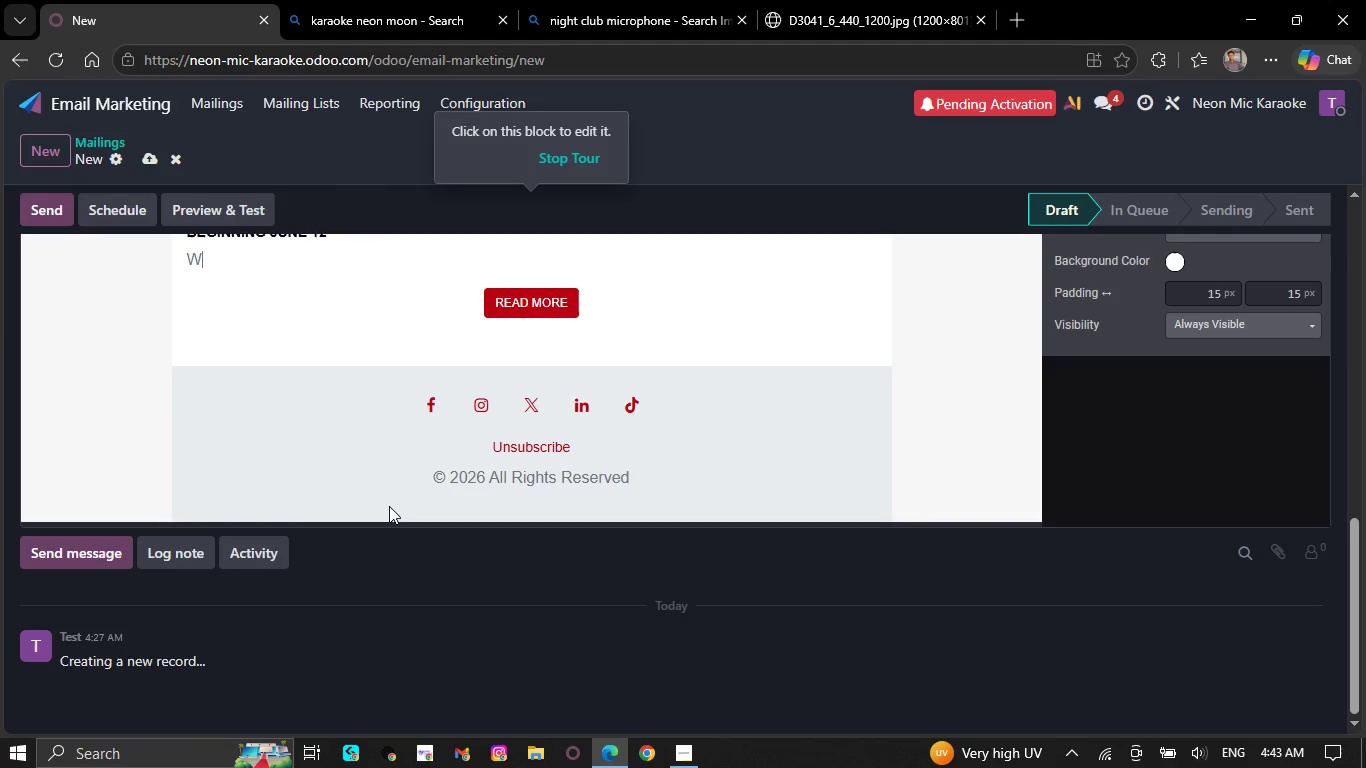 
key(Backspace)
 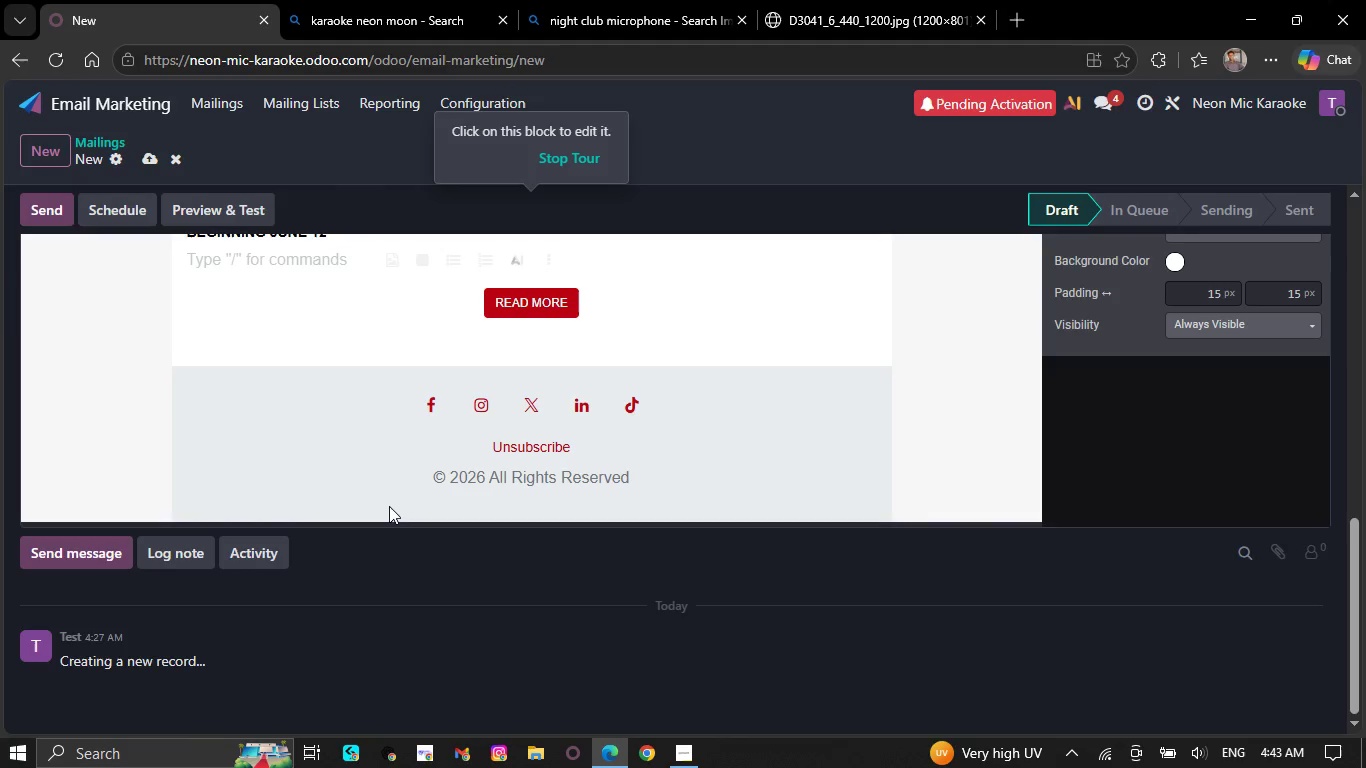 
wait(6.45)
 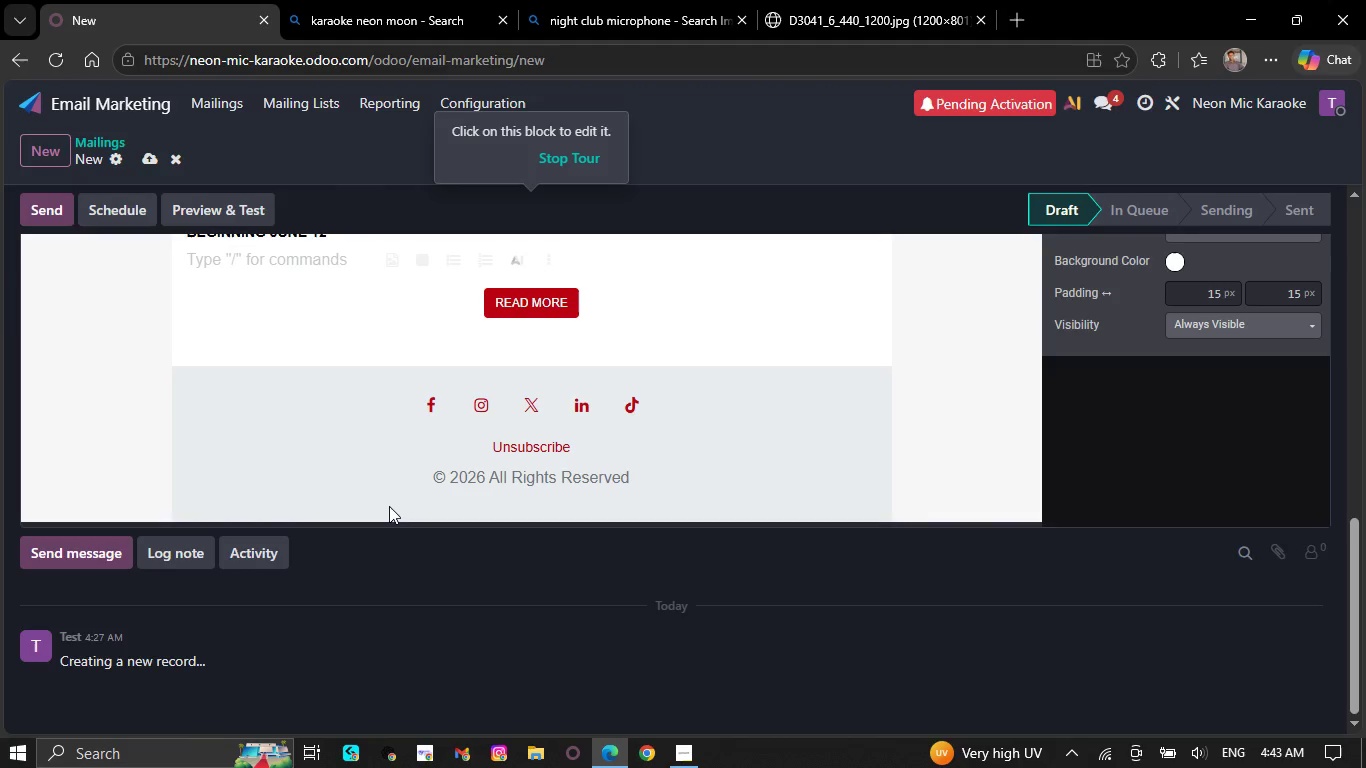 
scroll: coordinate [404, 425], scroll_direction: up, amount: 19.0
 